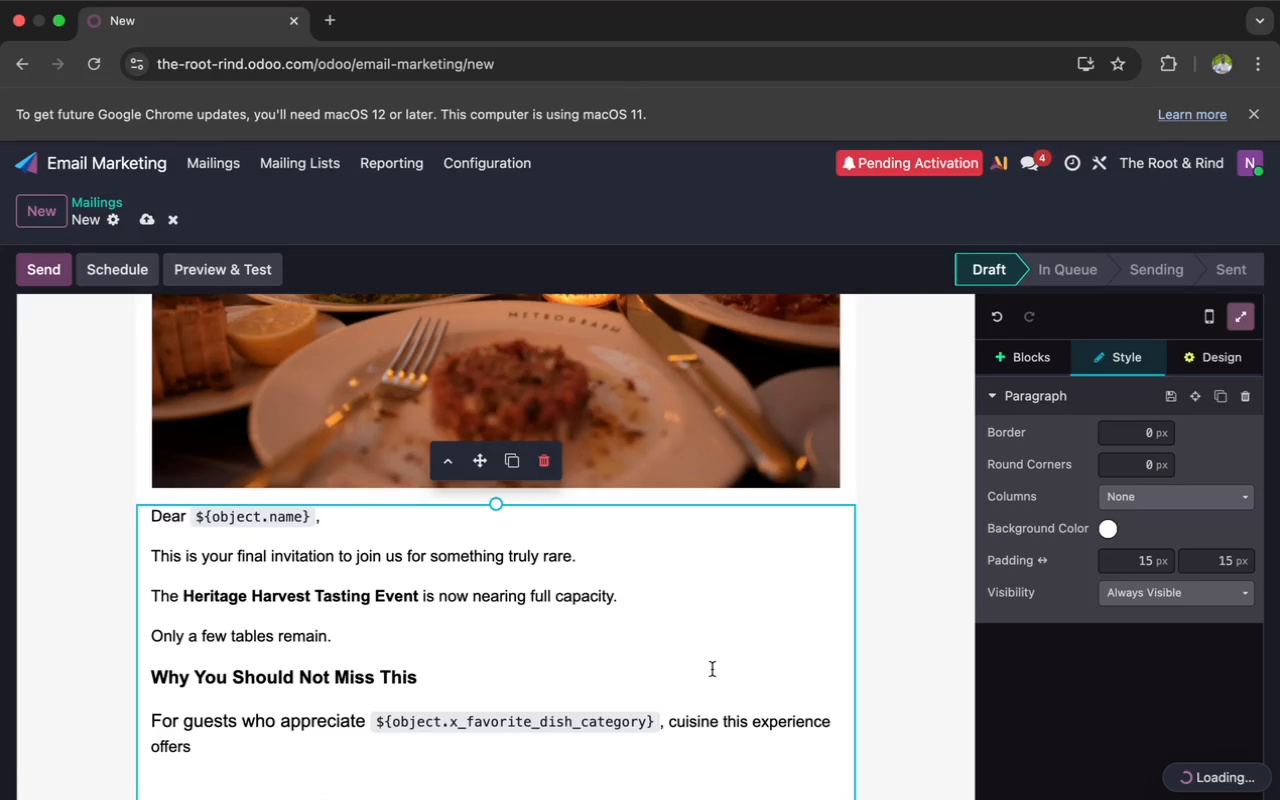 
wait(9.99)
 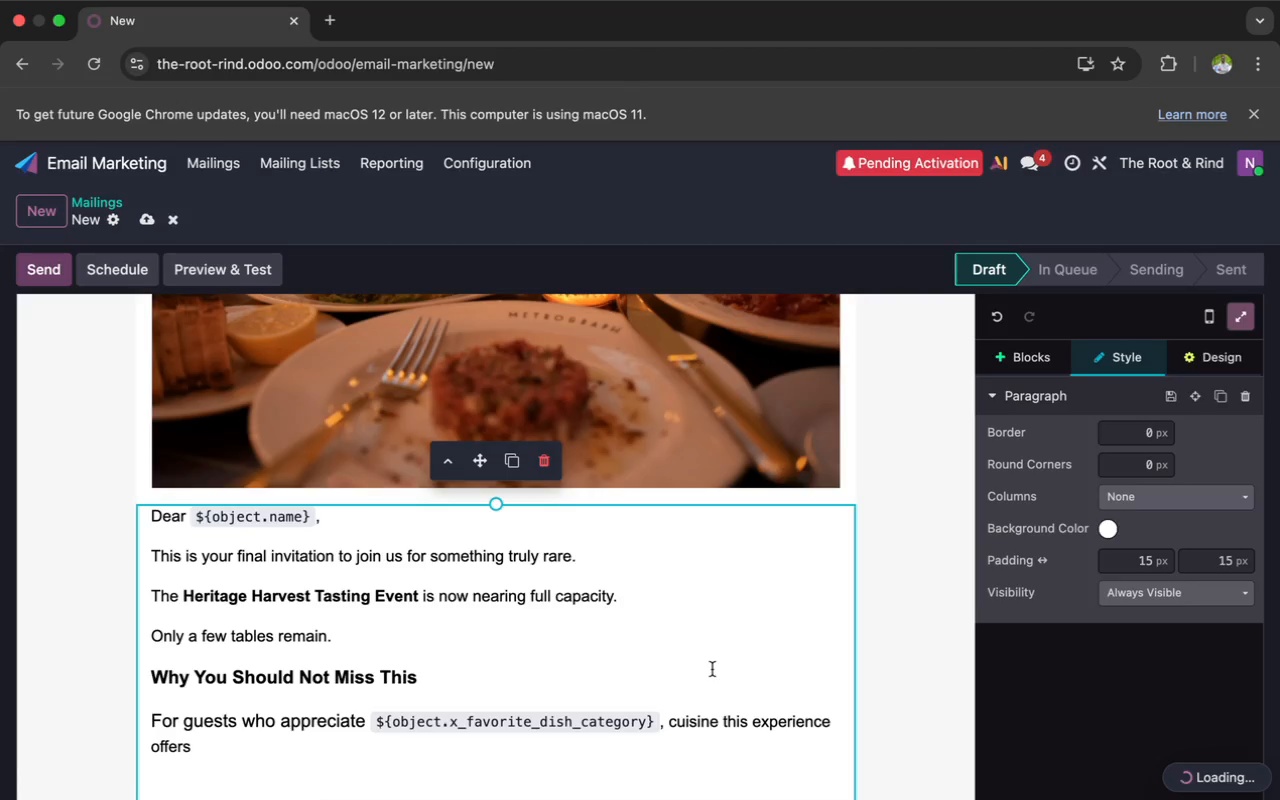 
key(Enter)
 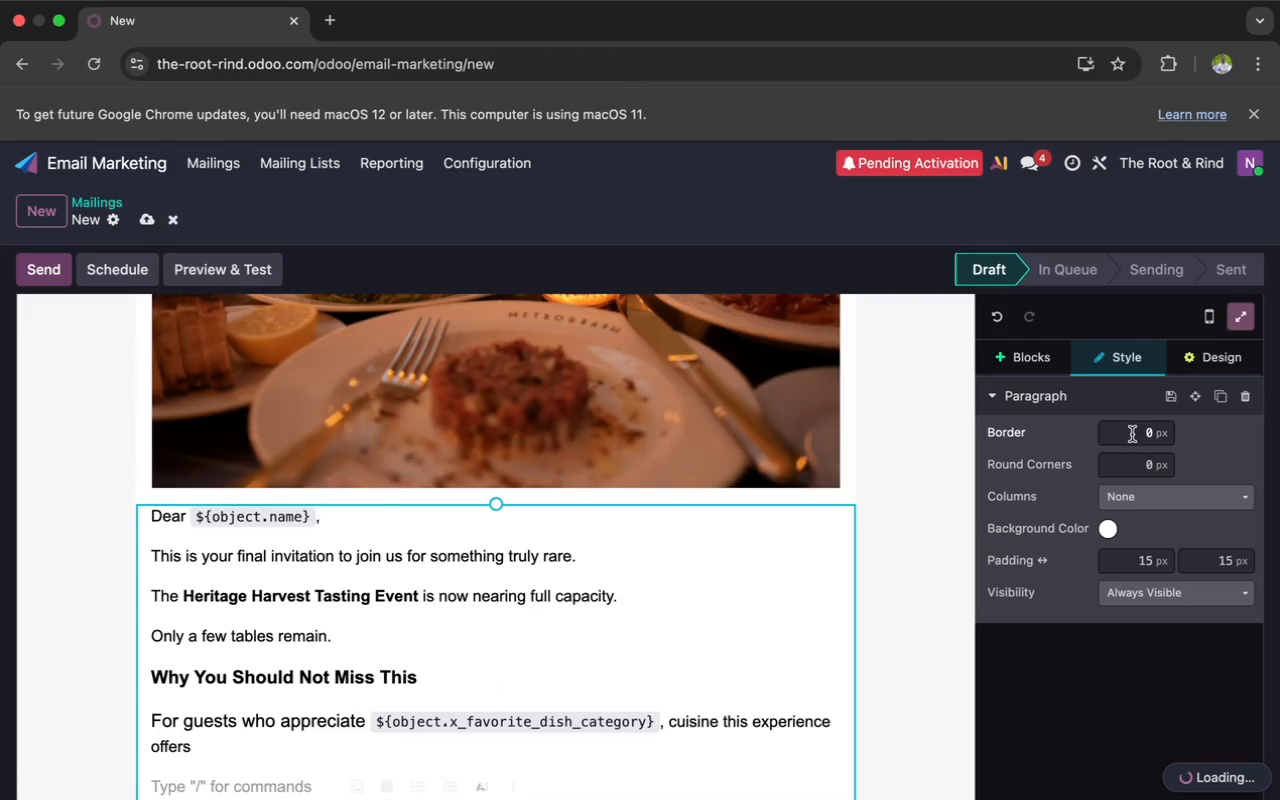 
left_click([1221, 352])
 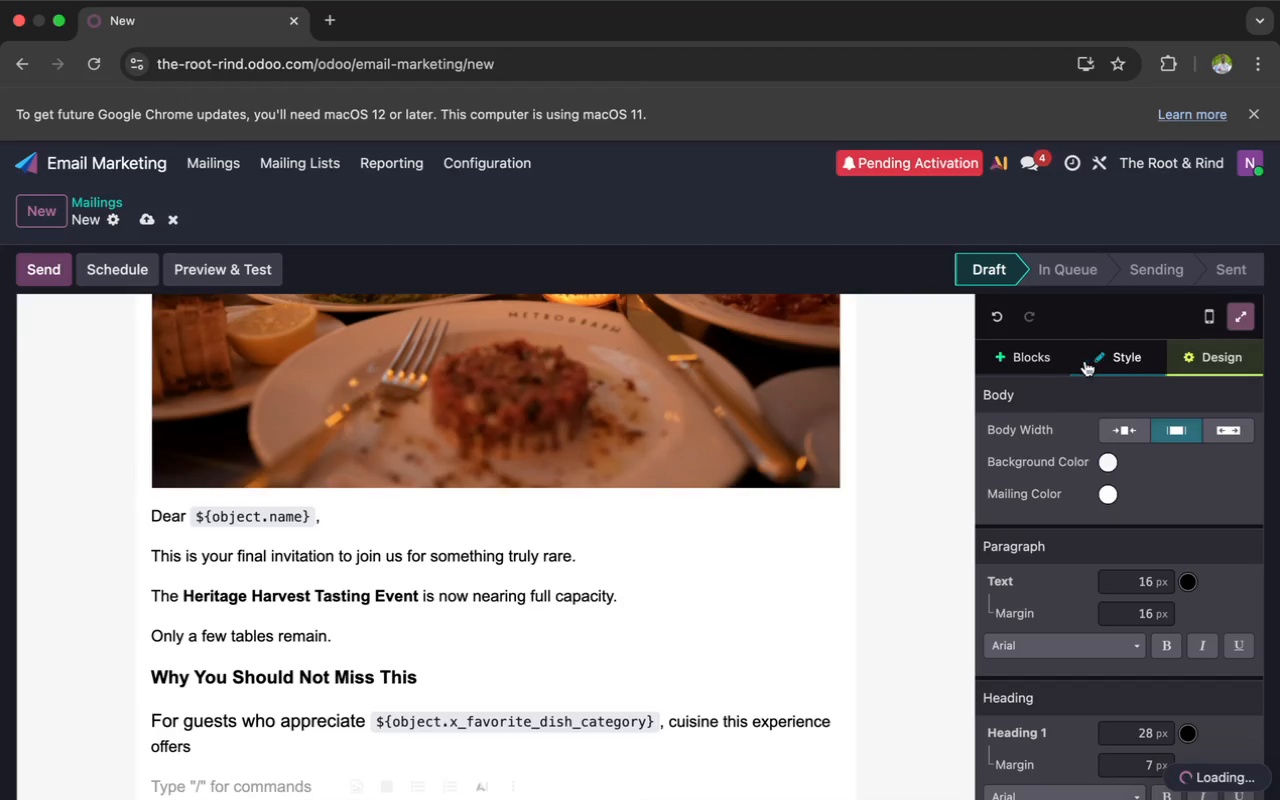 
left_click([1032, 360])
 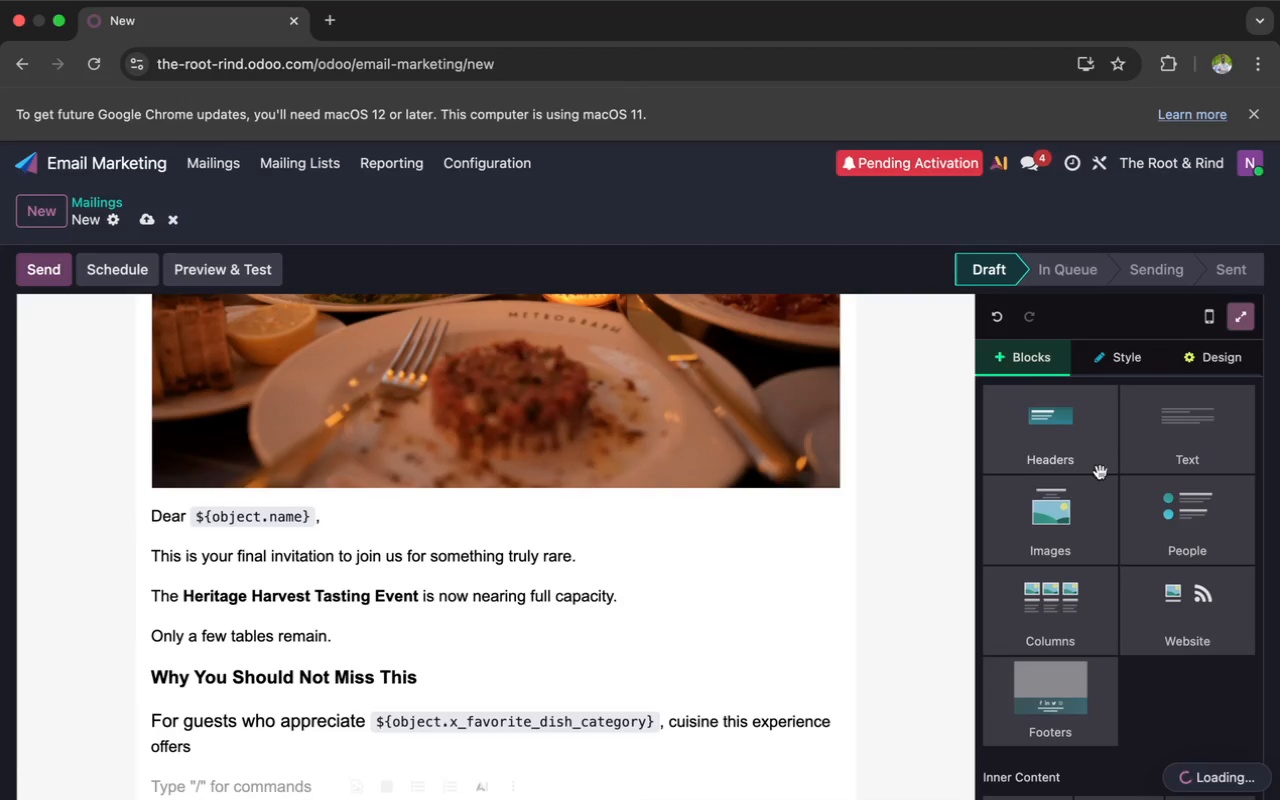 
scroll: coordinate [1101, 479], scroll_direction: down, amount: 23.0
 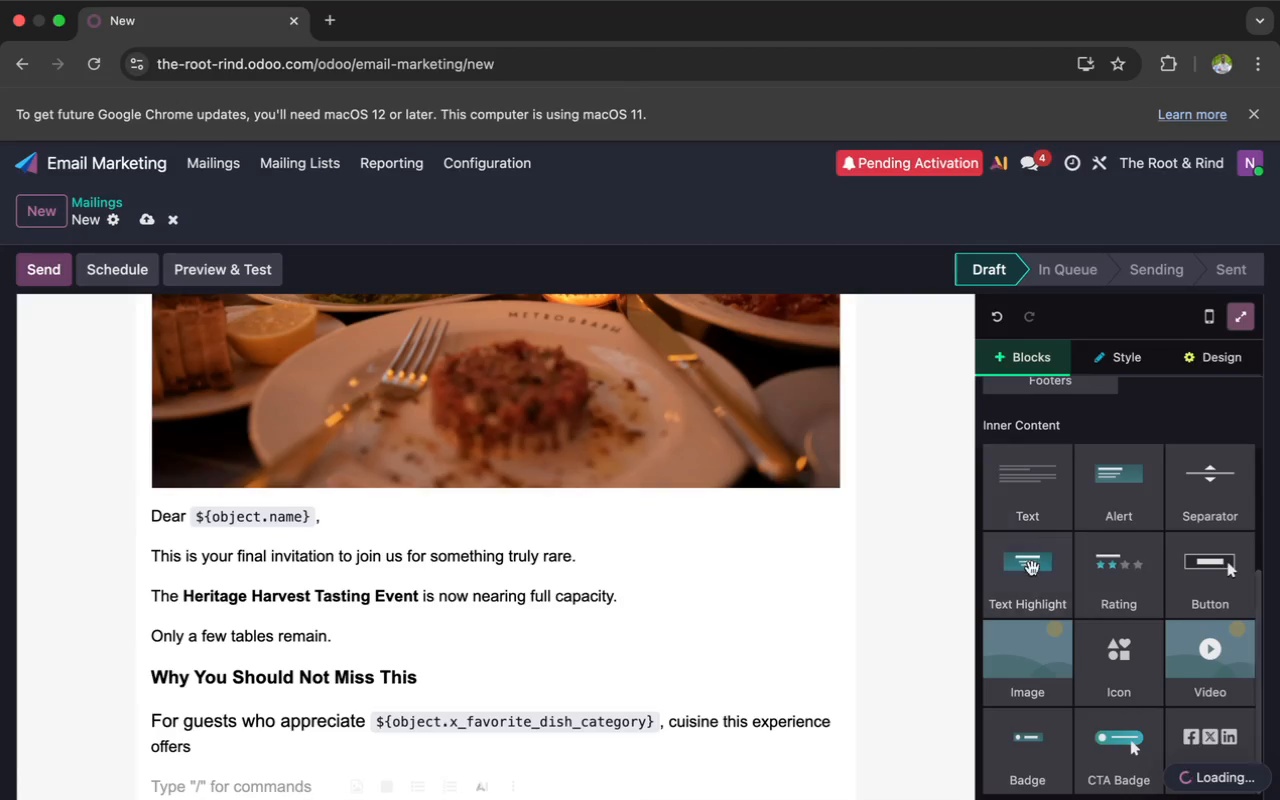 
left_click_drag(start_coordinate=[1022, 582], to_coordinate=[508, 757])
 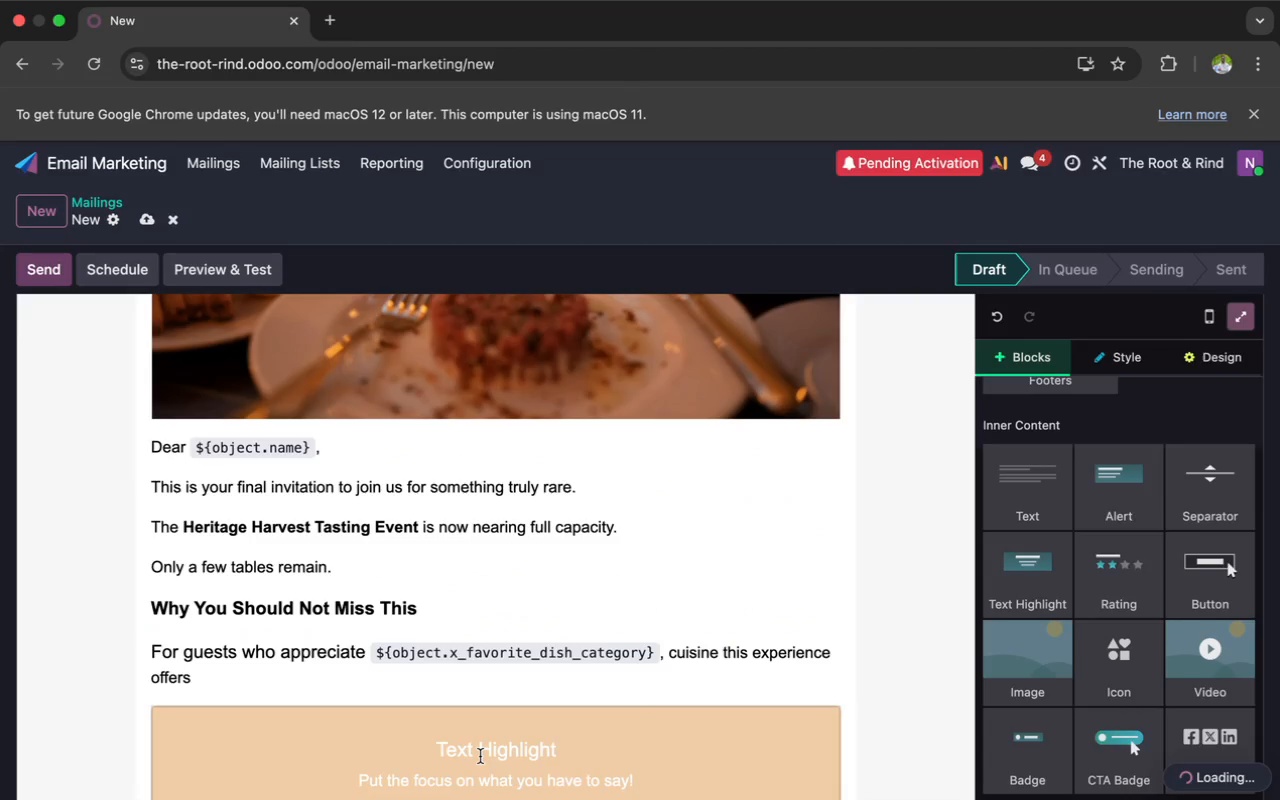 
scroll: coordinate [480, 756], scroll_direction: down, amount: 1.0
 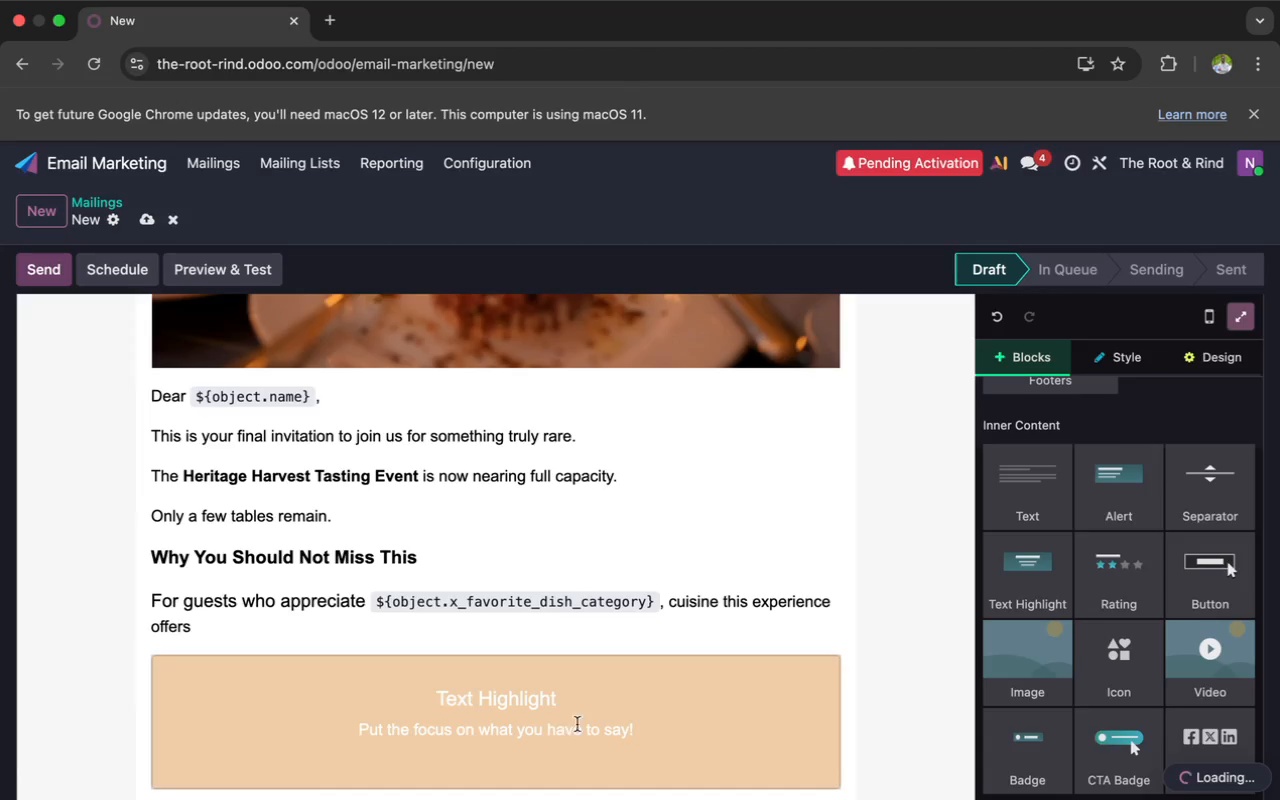 
left_click_drag(start_coordinate=[635, 729], to_coordinate=[419, 688])
 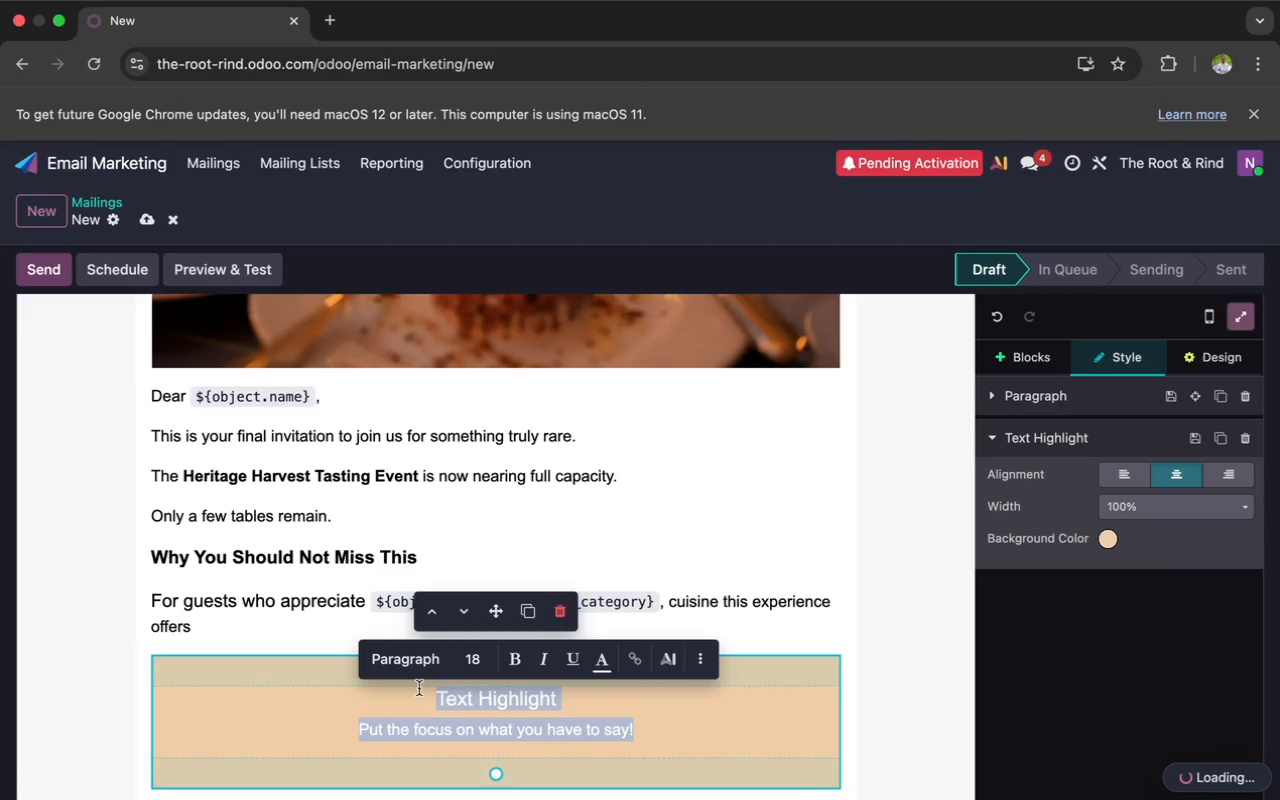 
key(Backspace)
 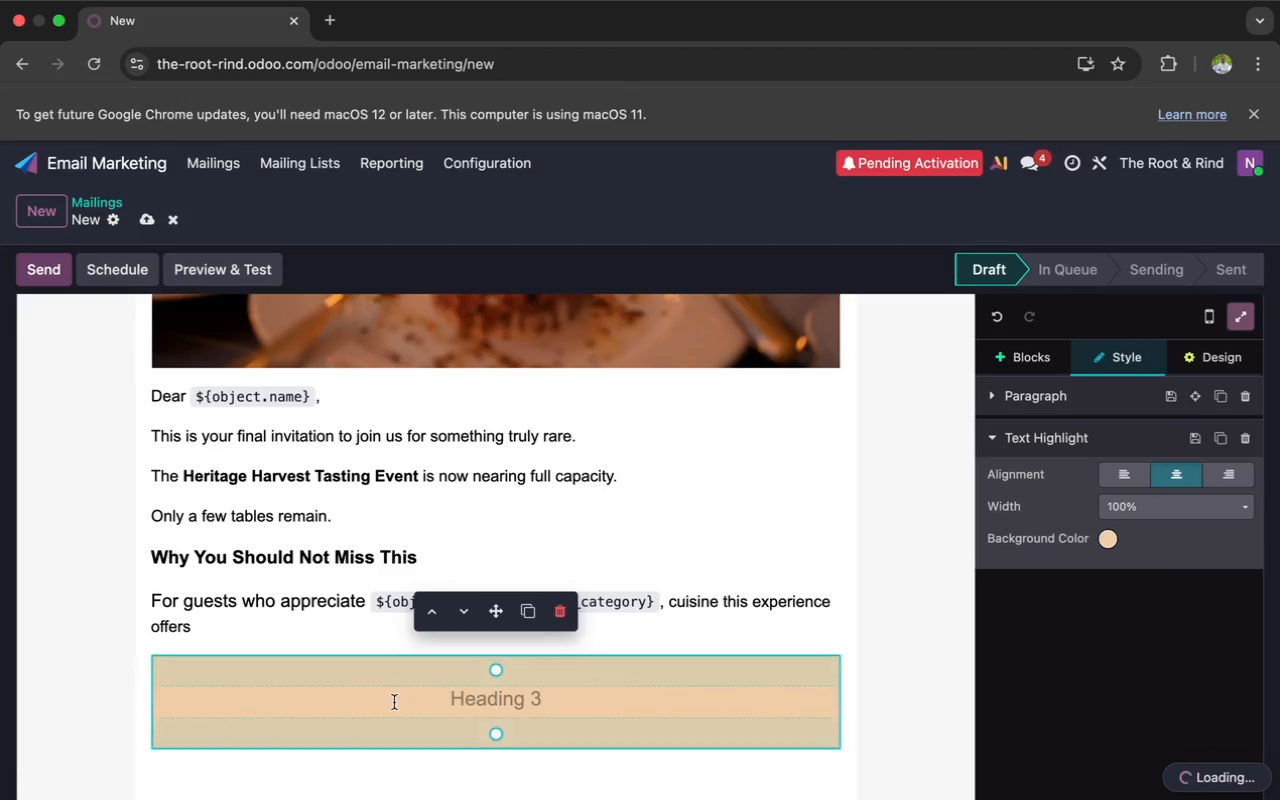 
left_click_drag(start_coordinate=[414, 654], to_coordinate=[391, 650])
 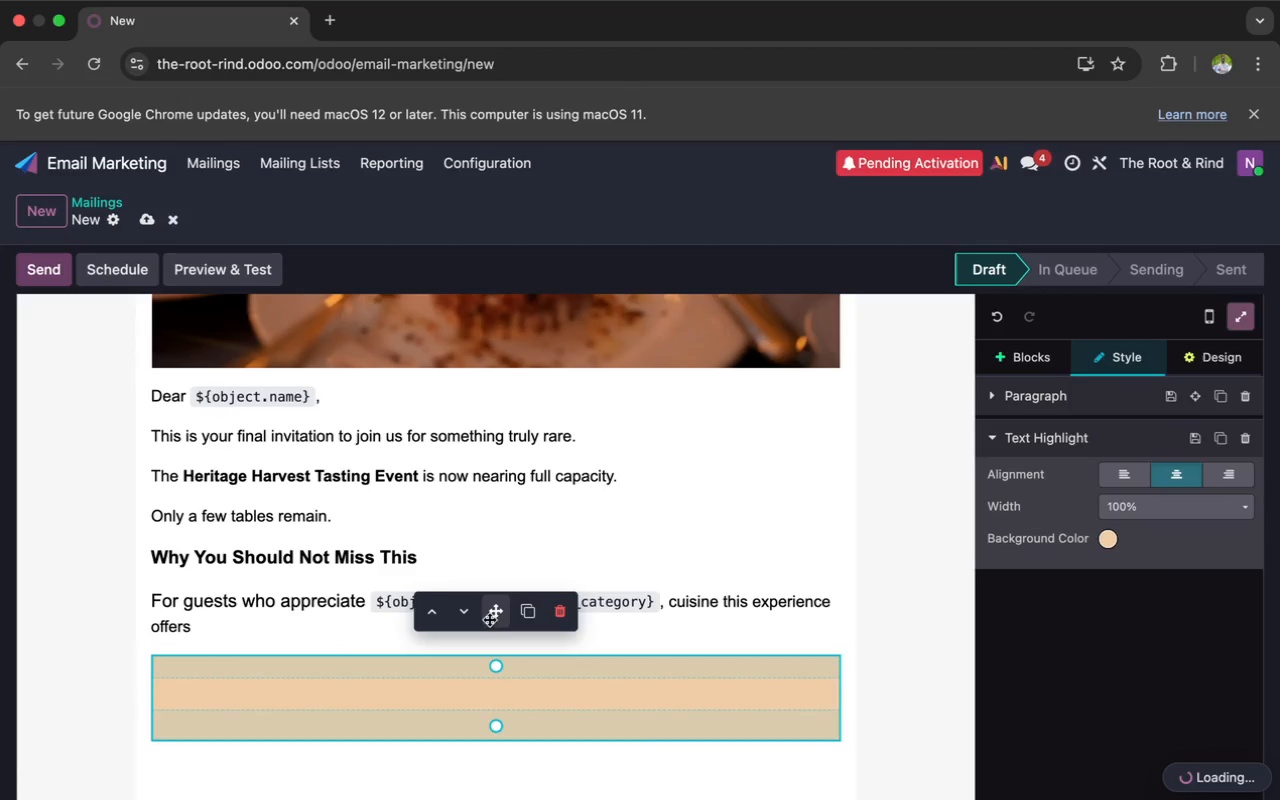 
left_click_drag(start_coordinate=[500, 611], to_coordinate=[484, 626])
 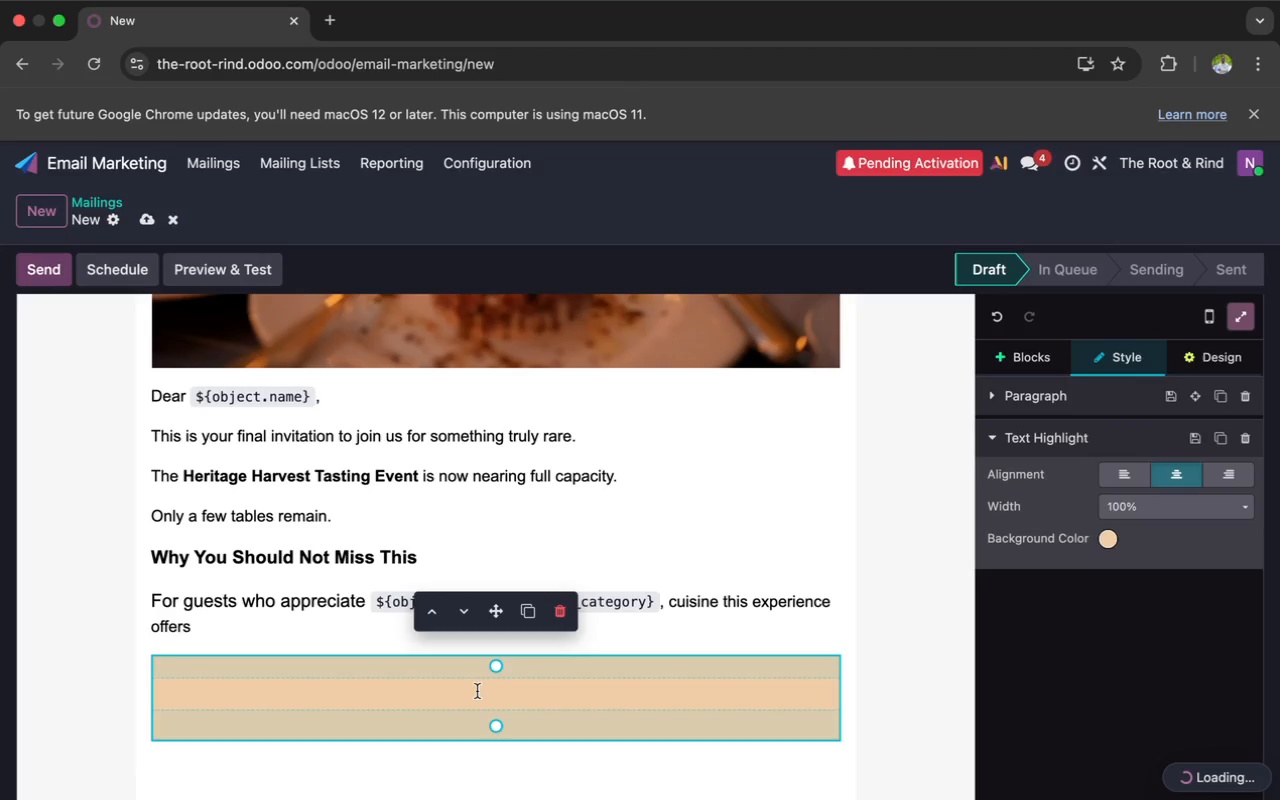 
left_click_drag(start_coordinate=[494, 678], to_coordinate=[494, 653])
 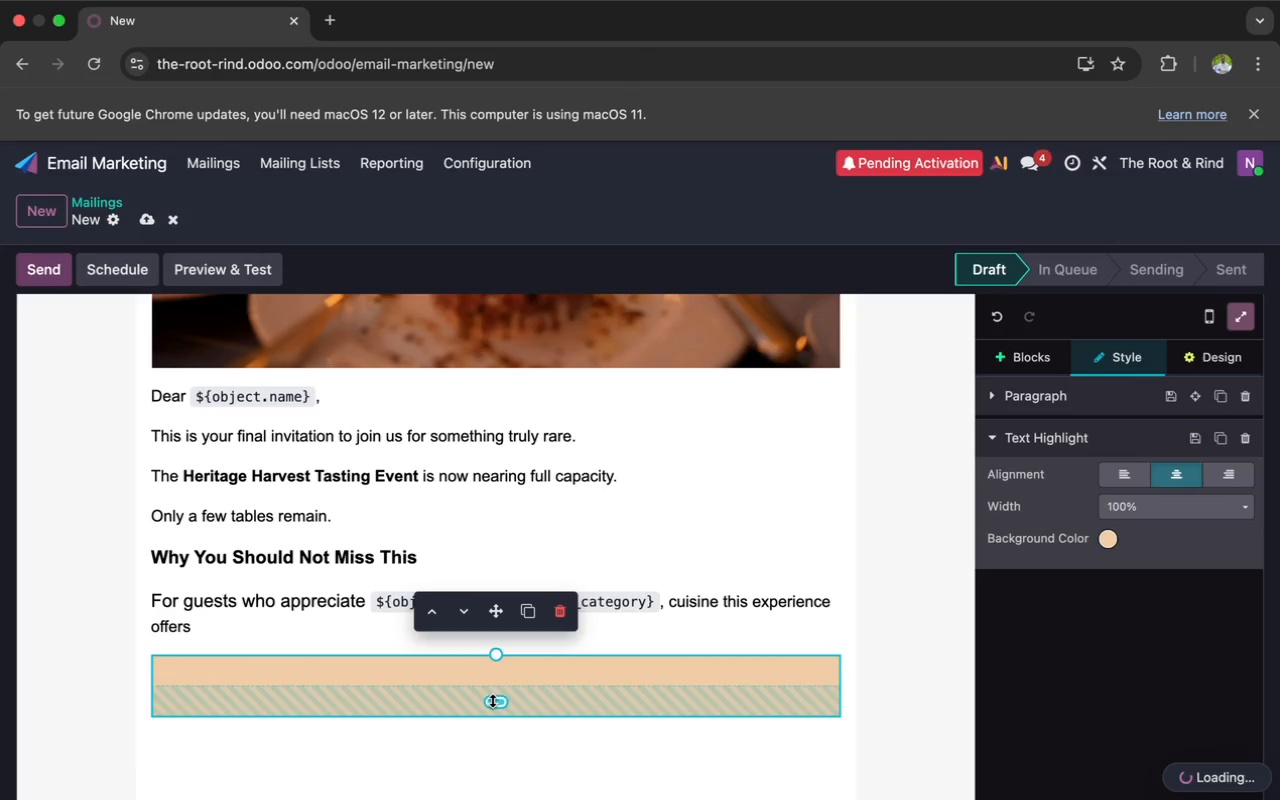 
left_click_drag(start_coordinate=[493, 701], to_coordinate=[493, 677])
 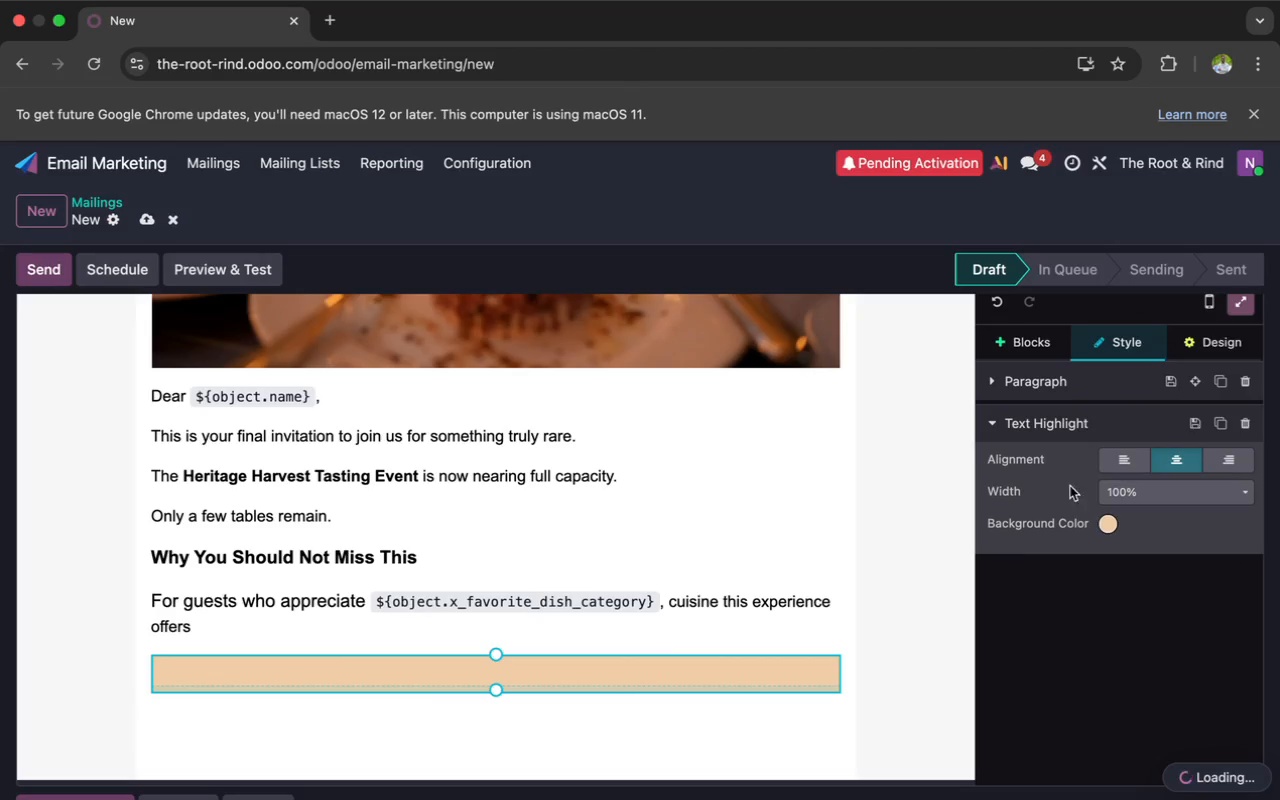 
left_click([1113, 460])
 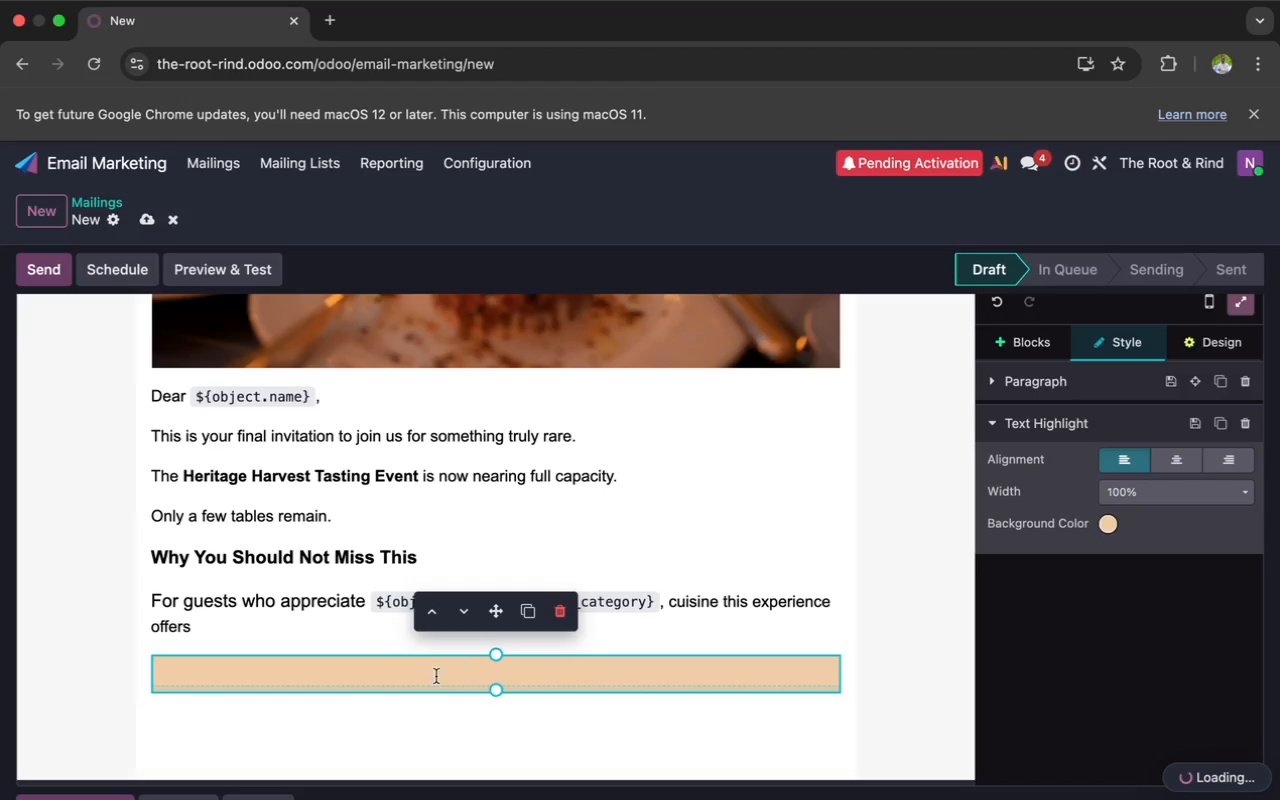 
left_click([383, 672])
 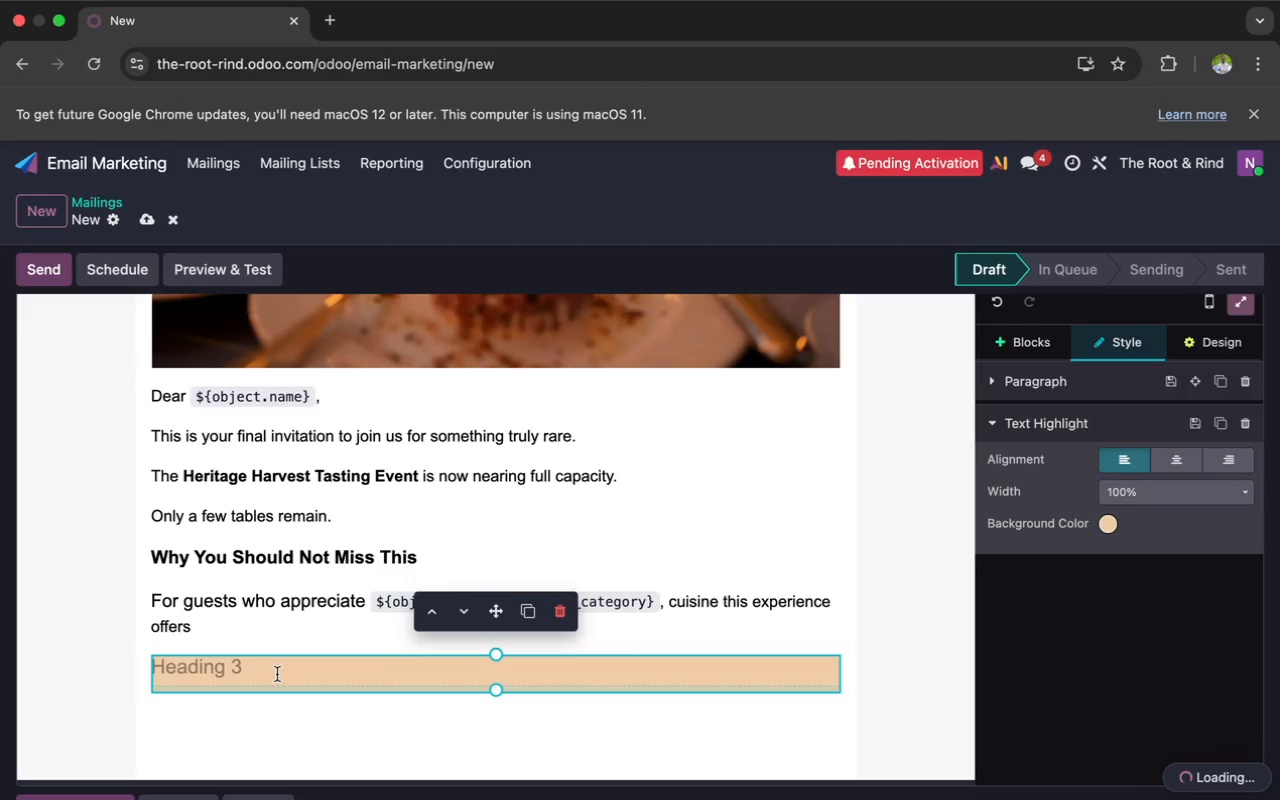 
key(Enter)
 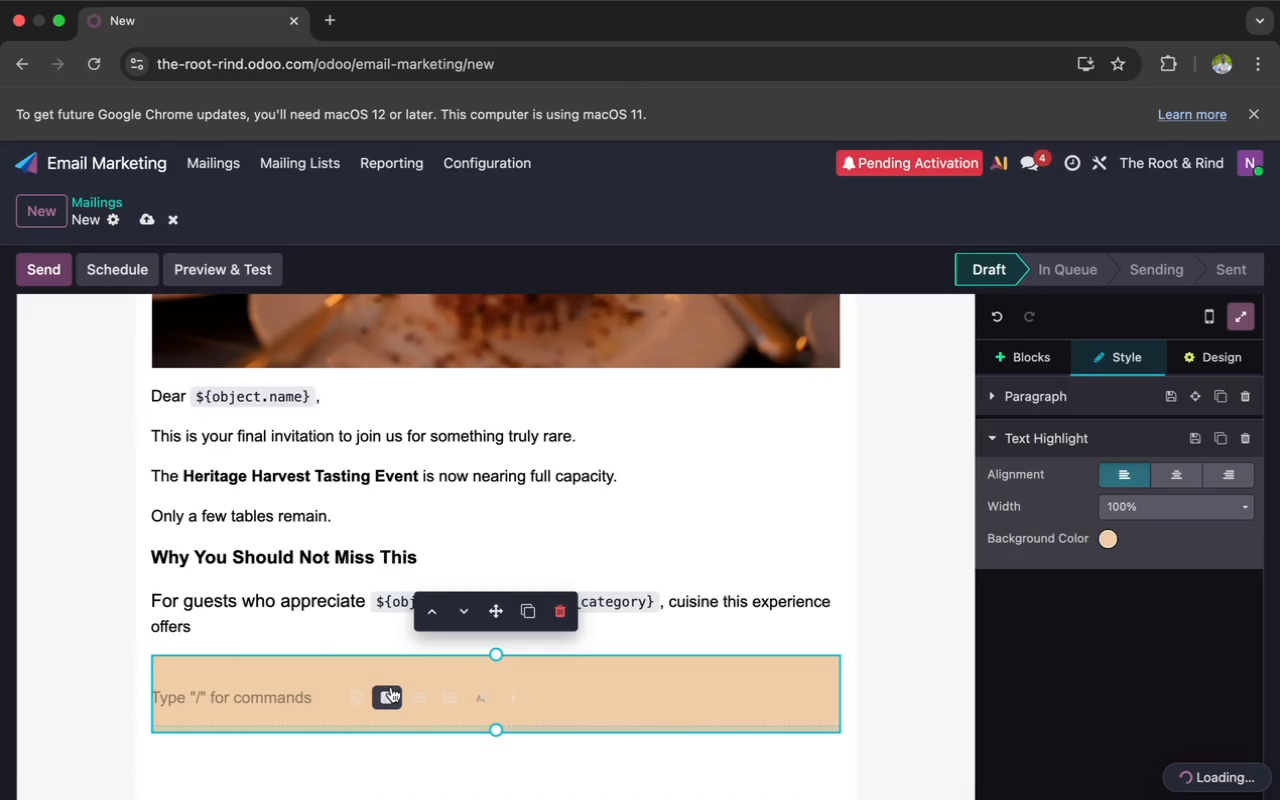 
left_click([415, 692])
 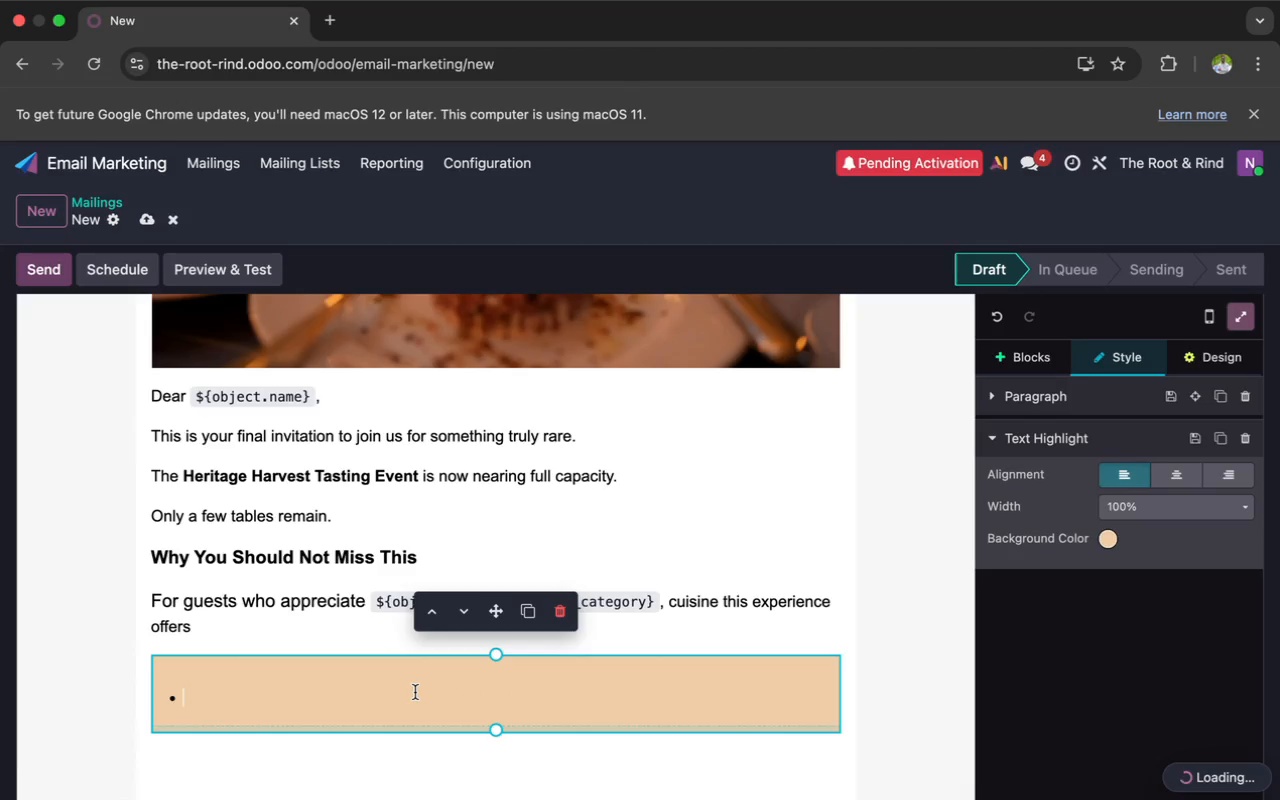 
wait(6.27)
 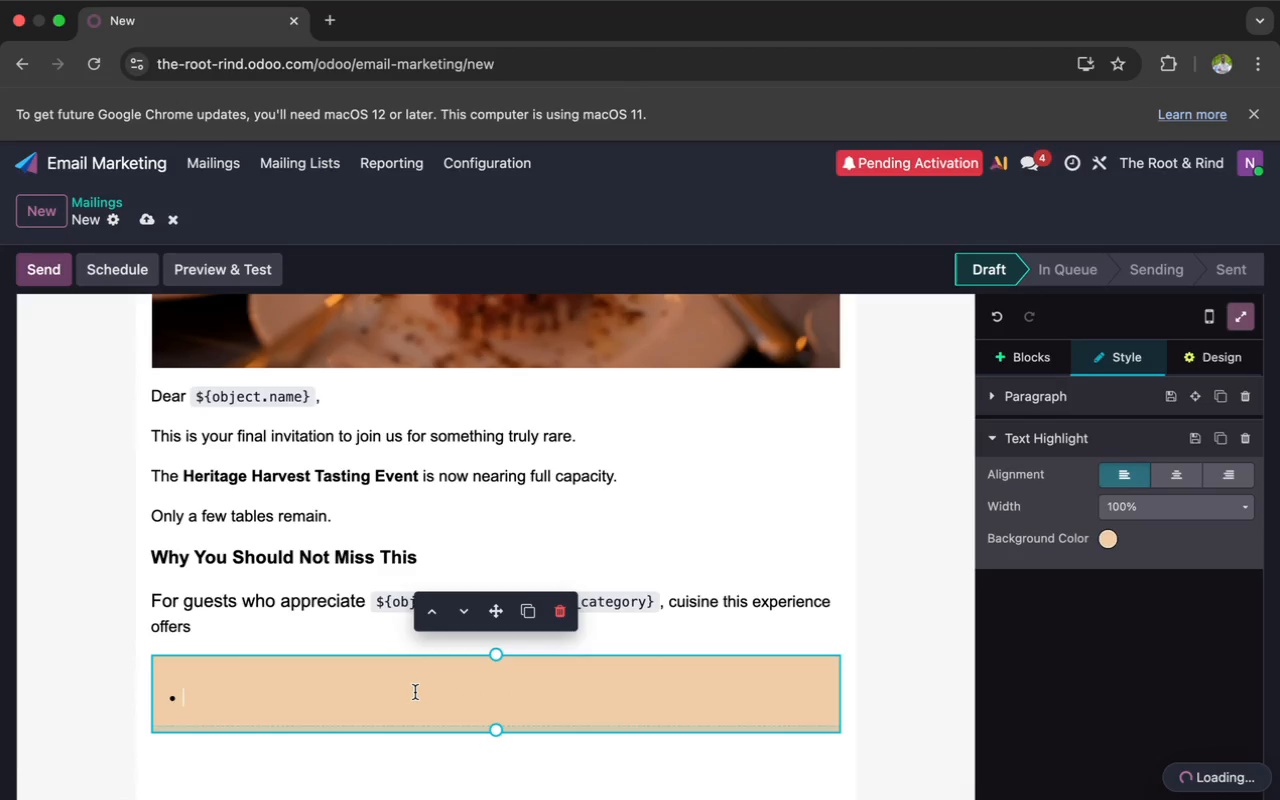 
type(A fully curat)
 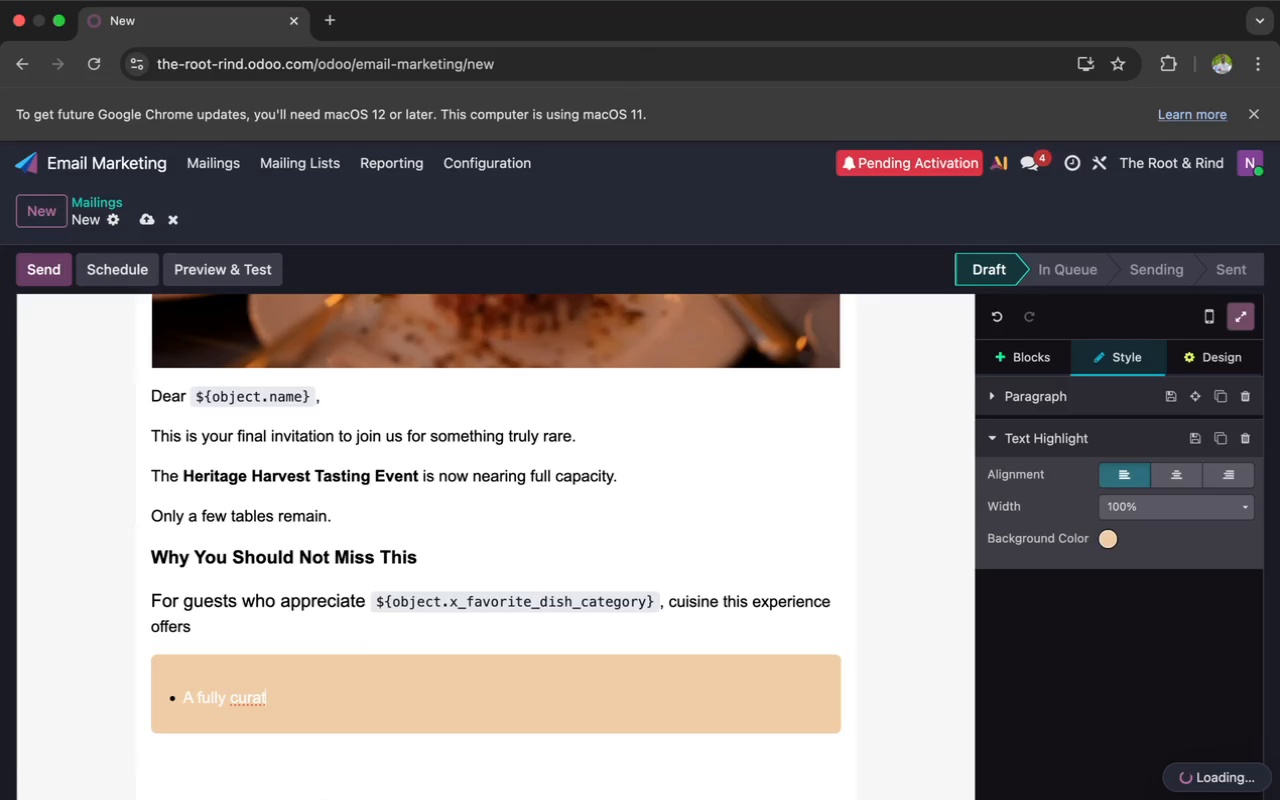 
type(ed seasonal tasting journey)
 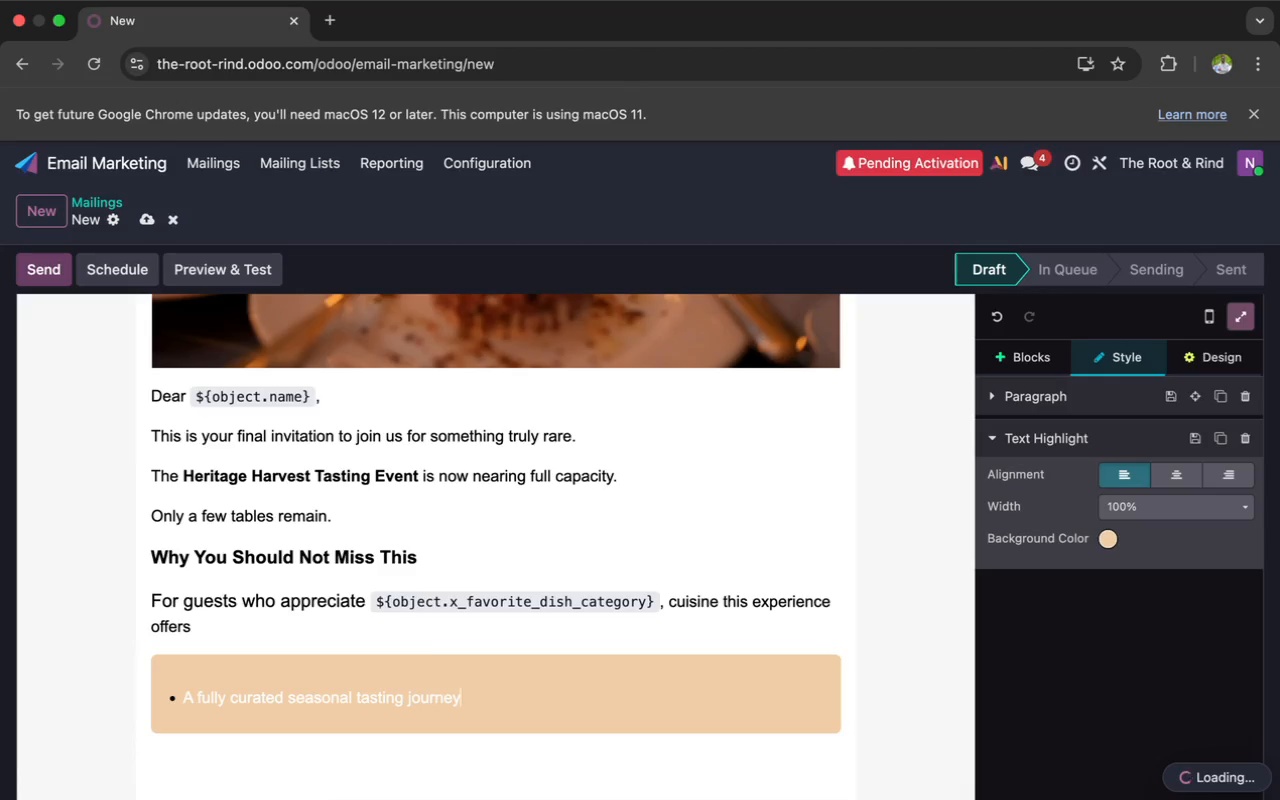 
key(Enter)
 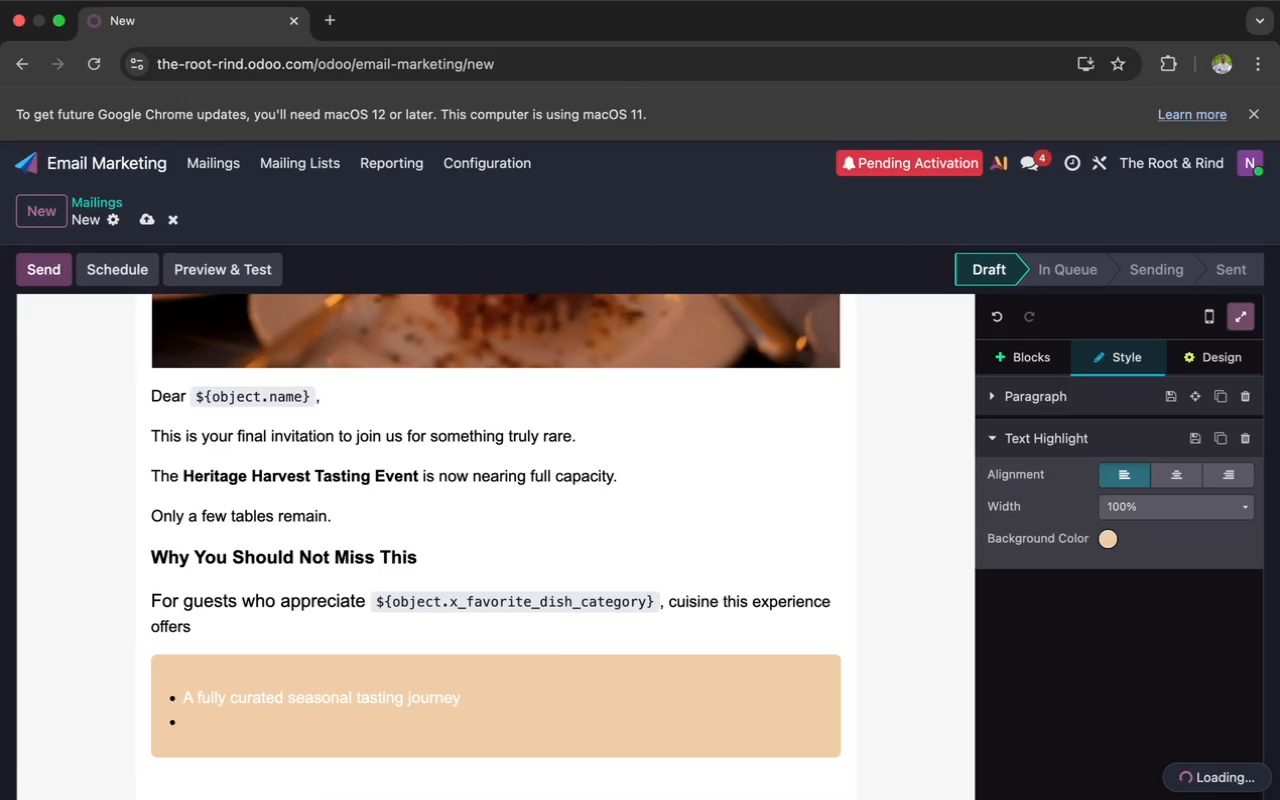 
wait(5.53)
 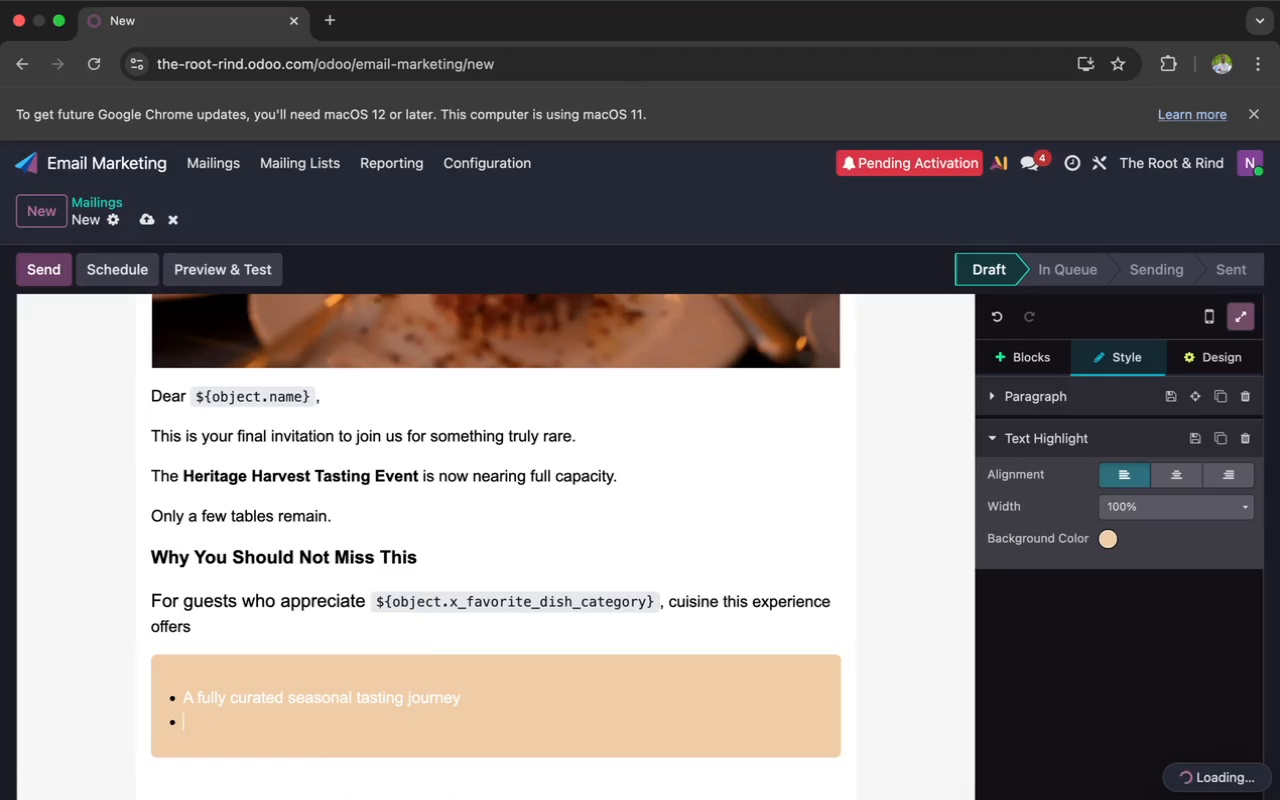 
key(Shift+E)
 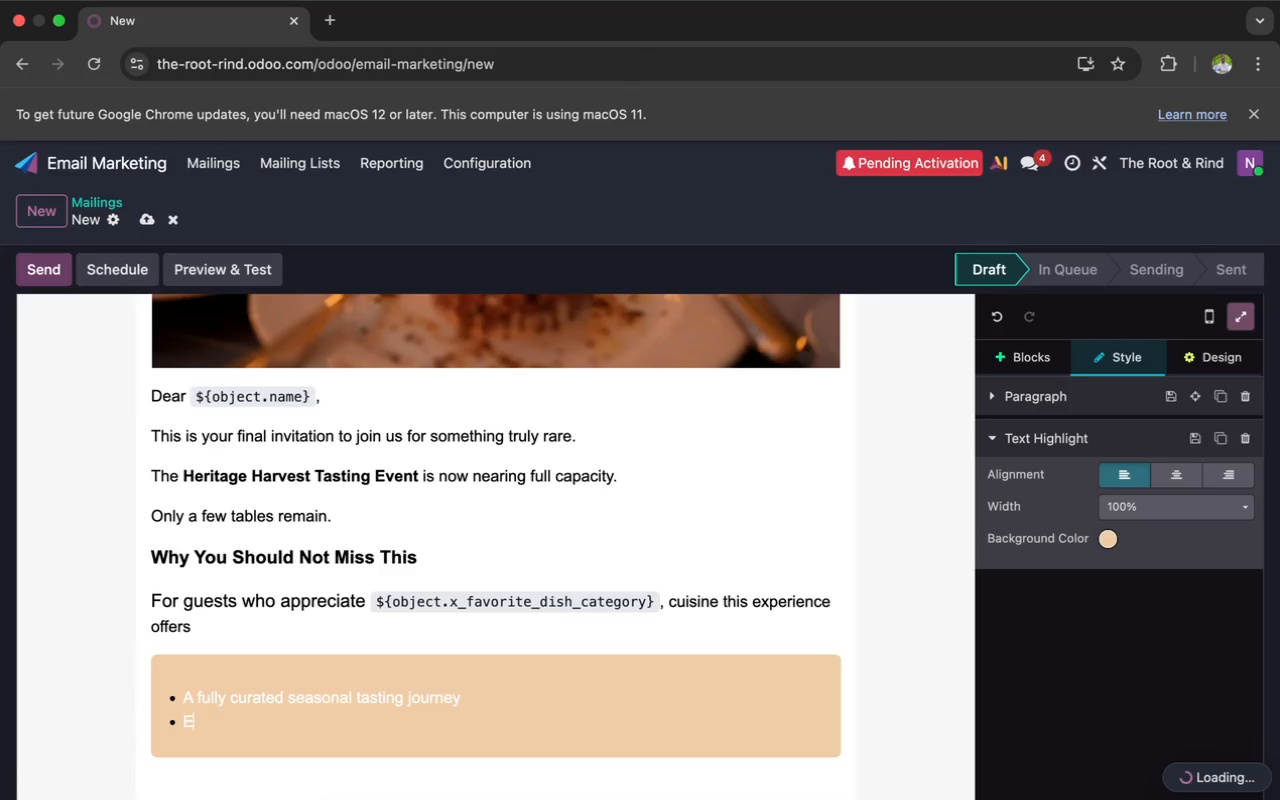 
type(xa)
key(Backspace)
type(clusive dishes availa)
 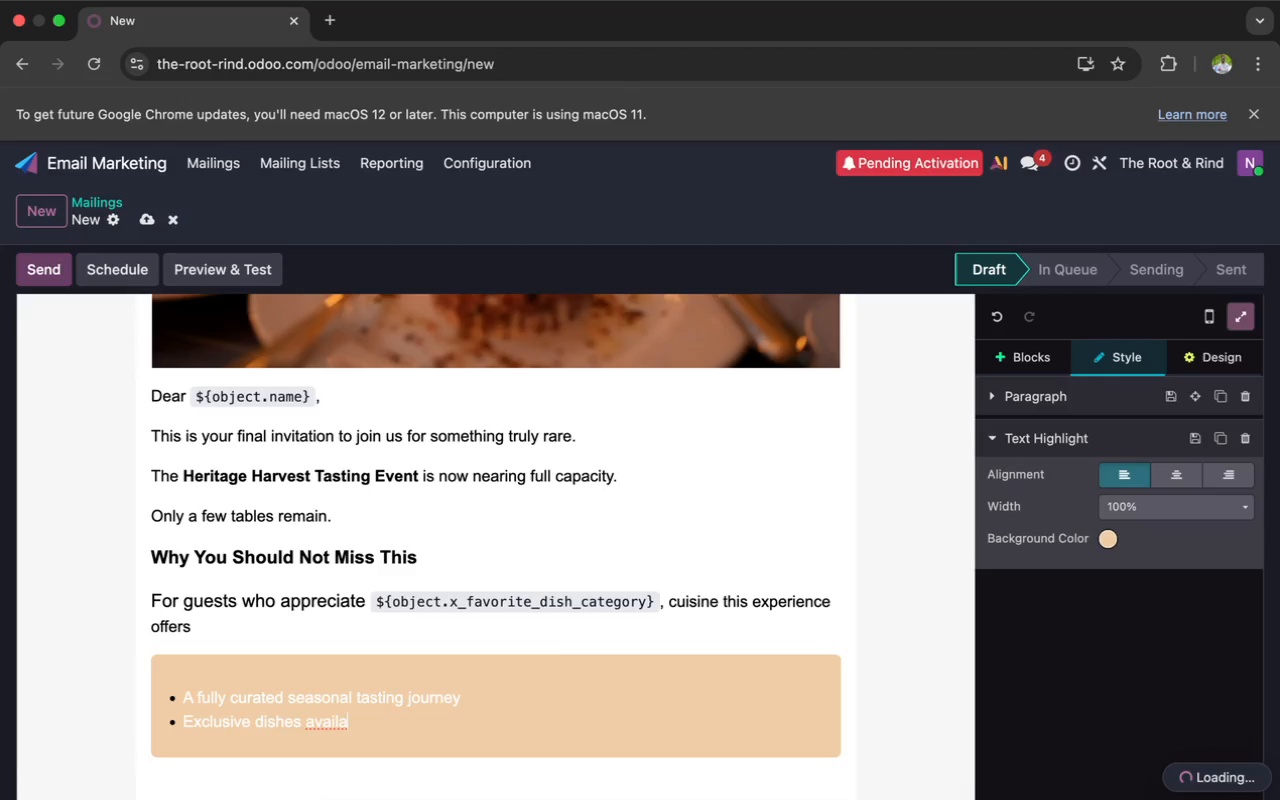 
wait(6.05)
 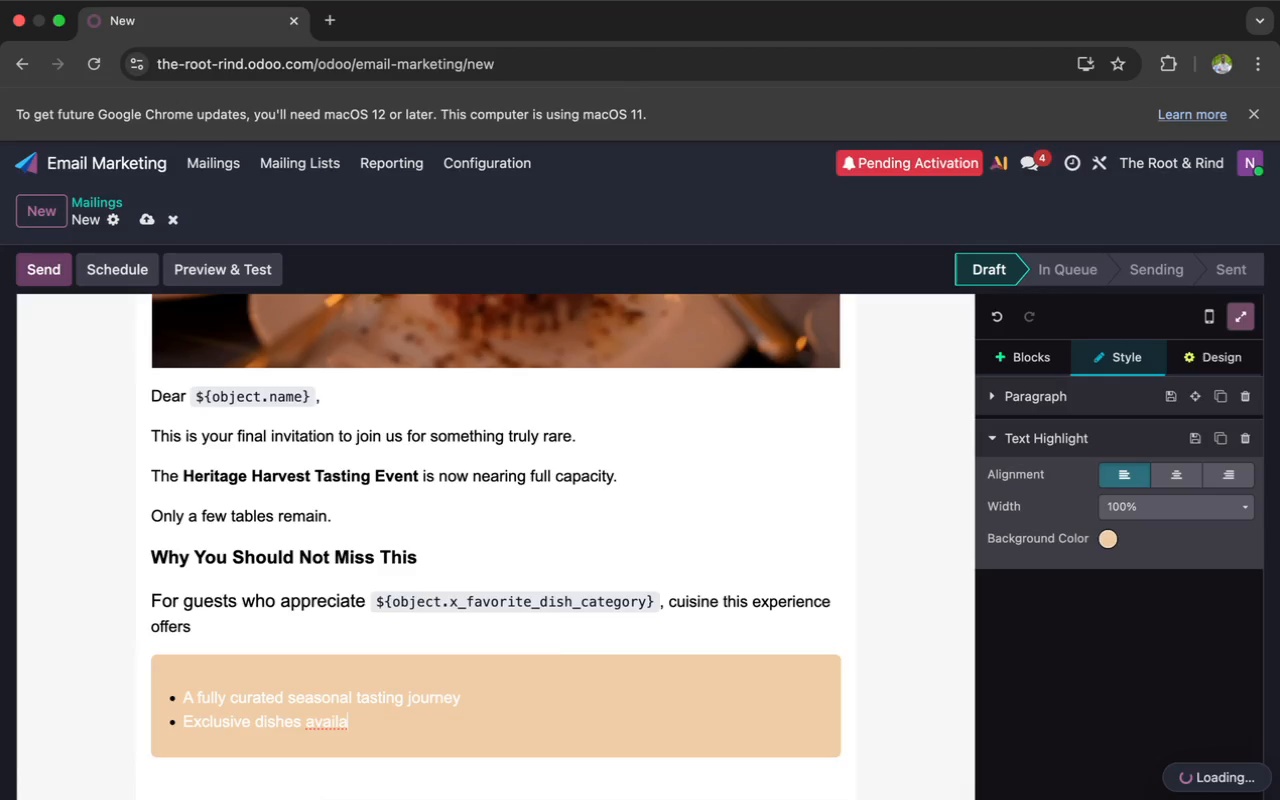 
type(ble only this season)
 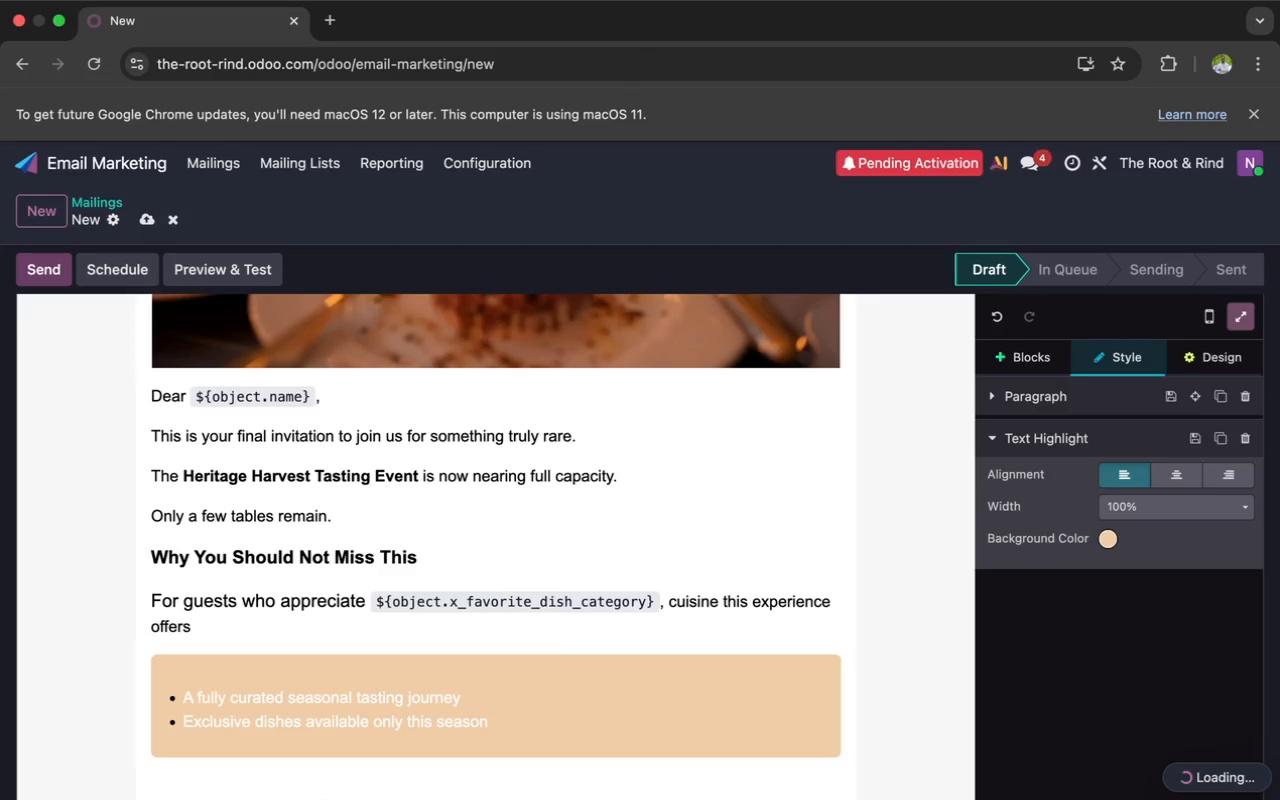 
key(Enter)
 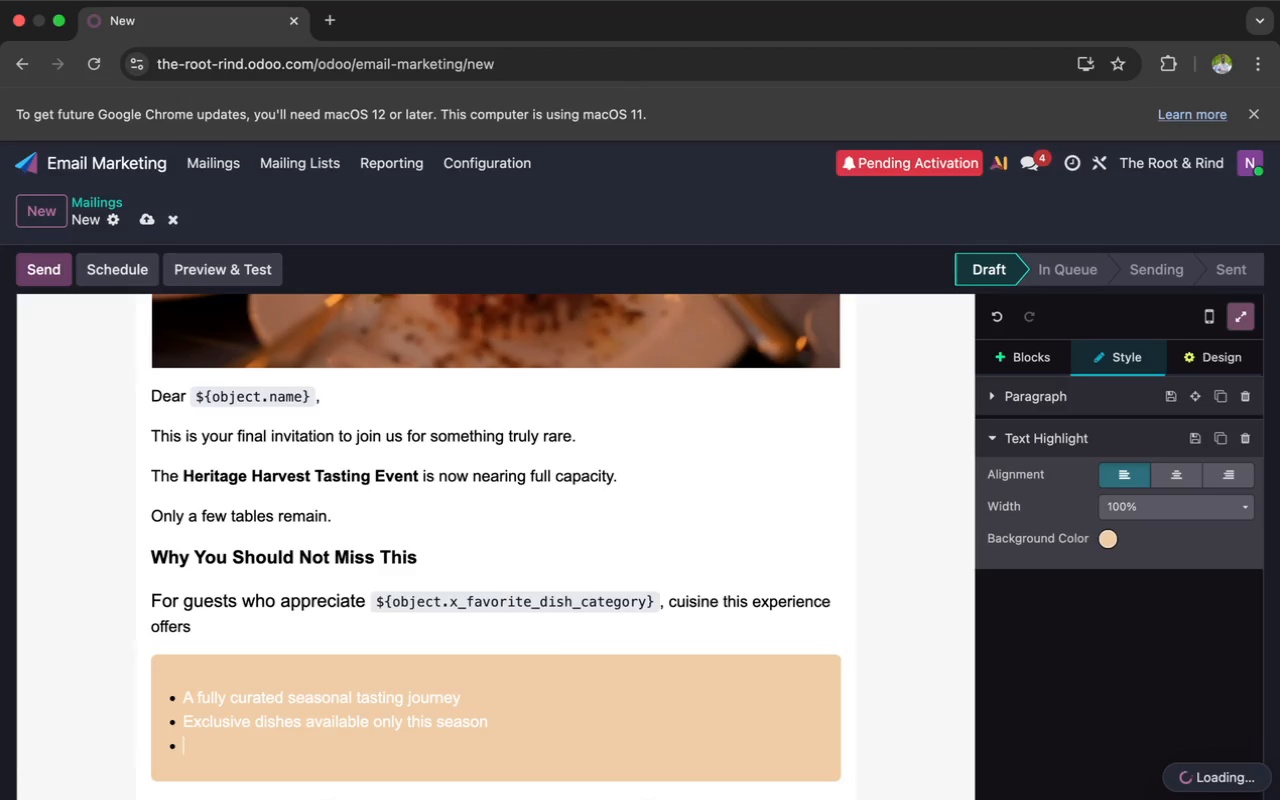 
type(A warm, intimate)
 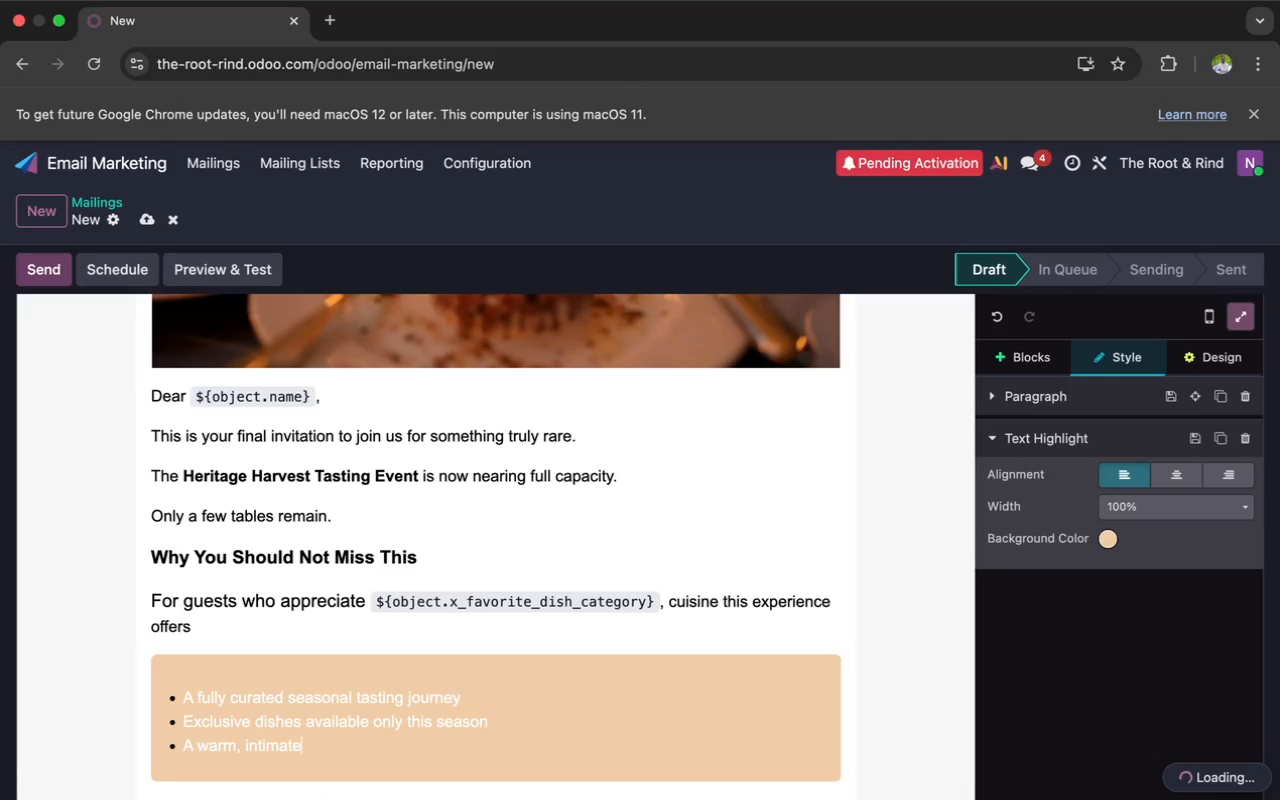 
type( fine dining atmosphere)
 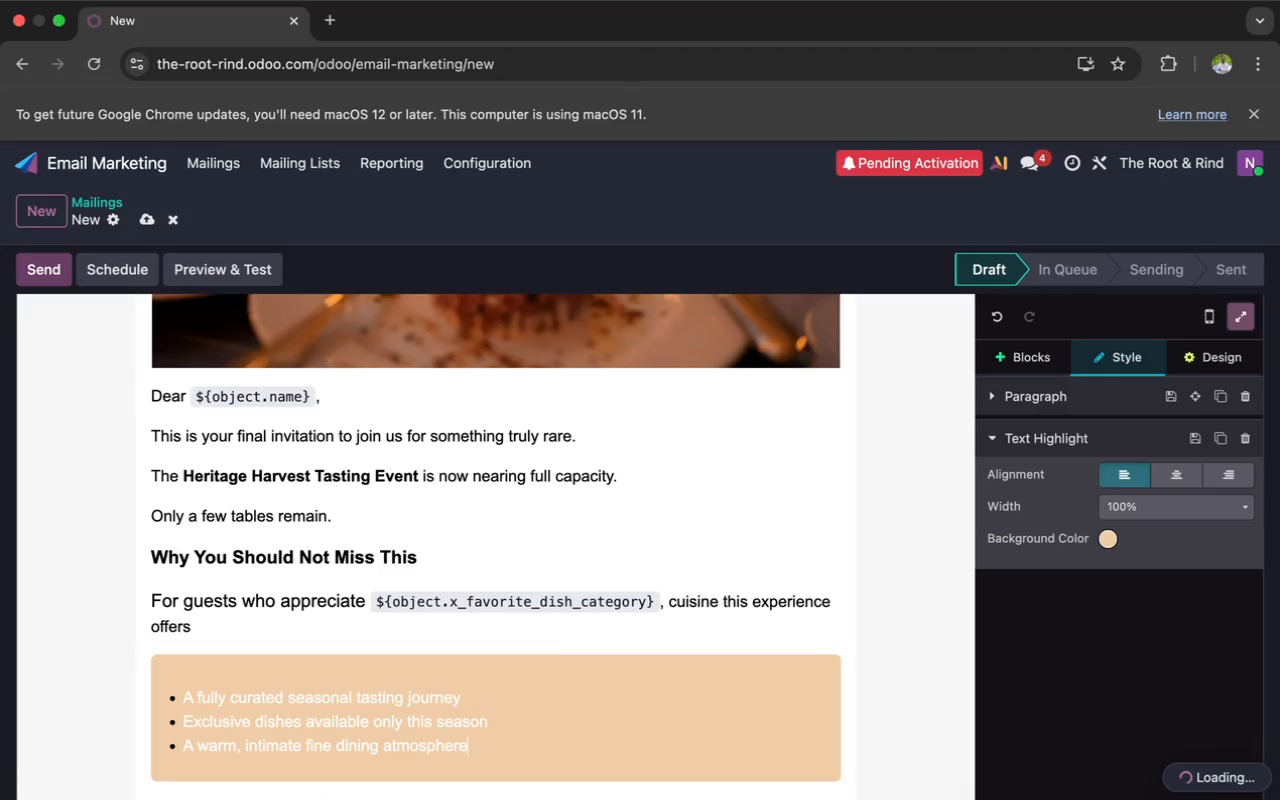 
key(Enter)
 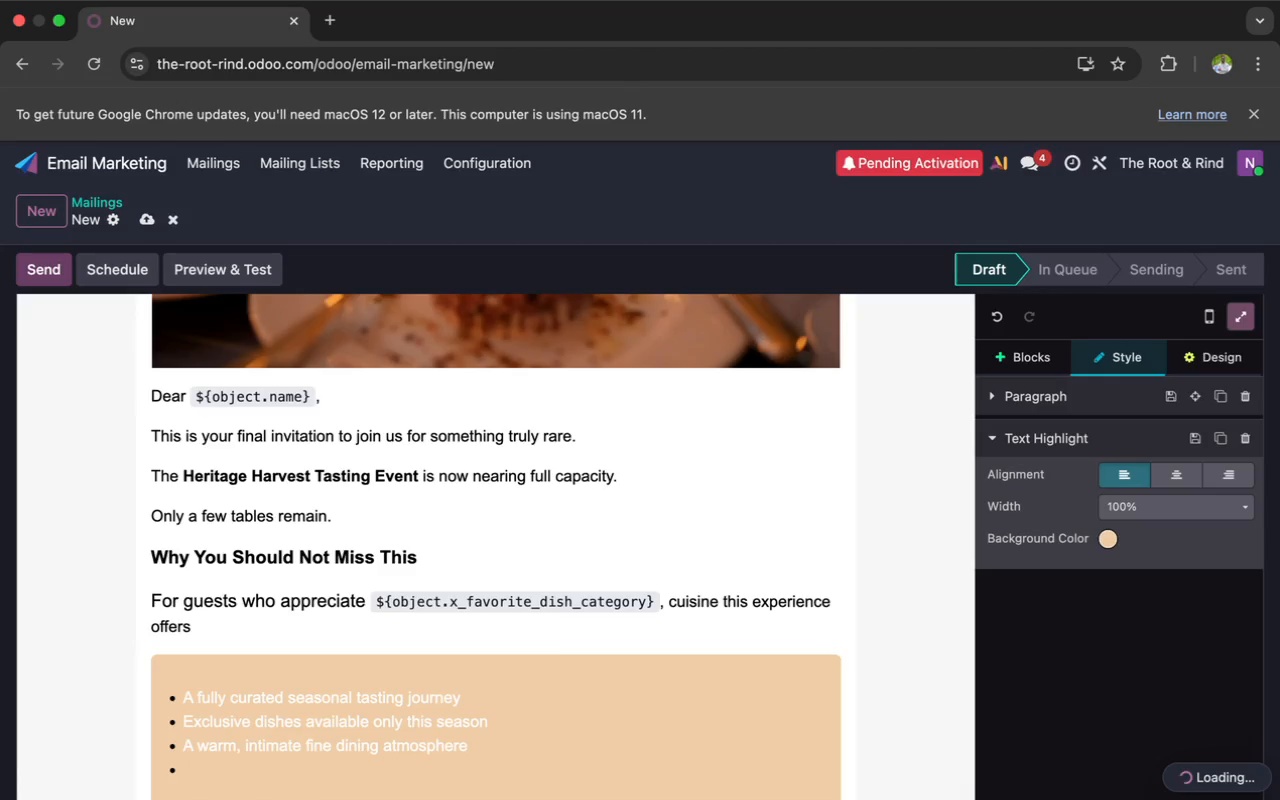 
wait(6.66)
 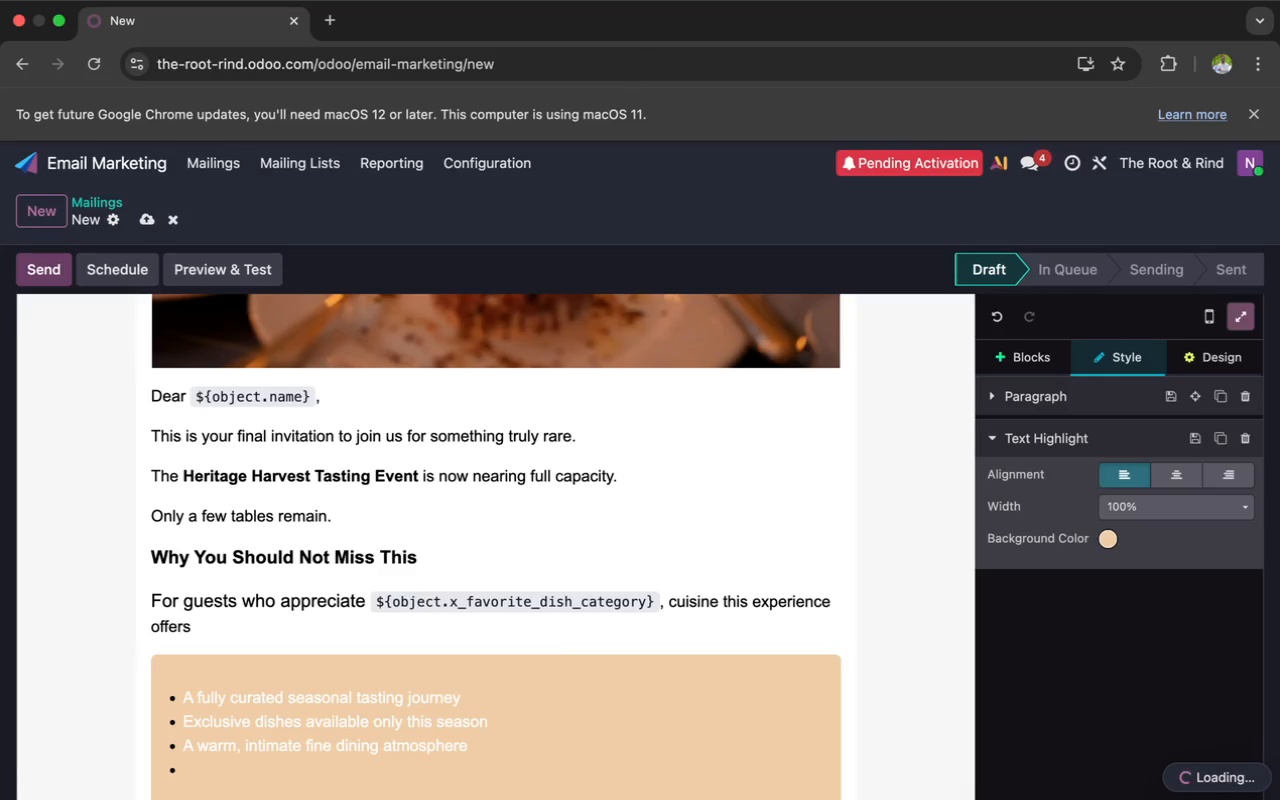 
type(Di)
 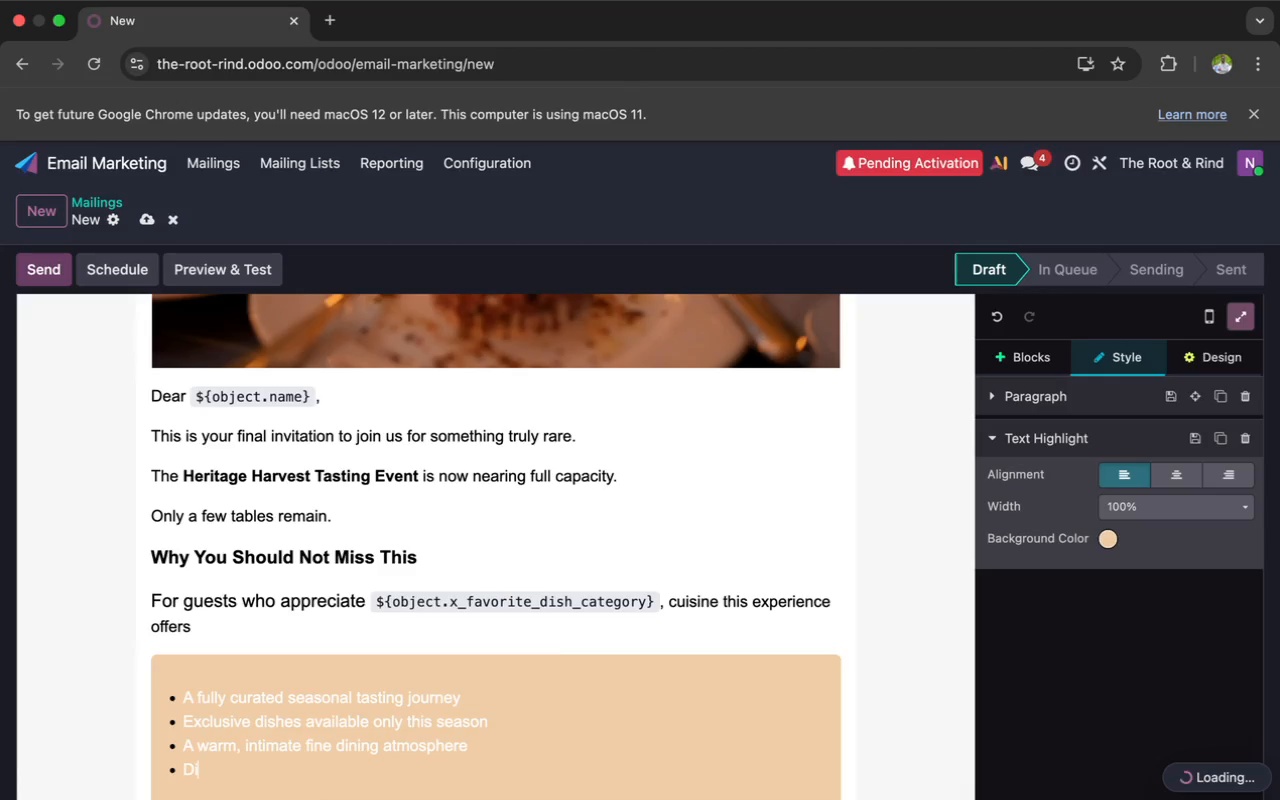 
wait(5.95)
 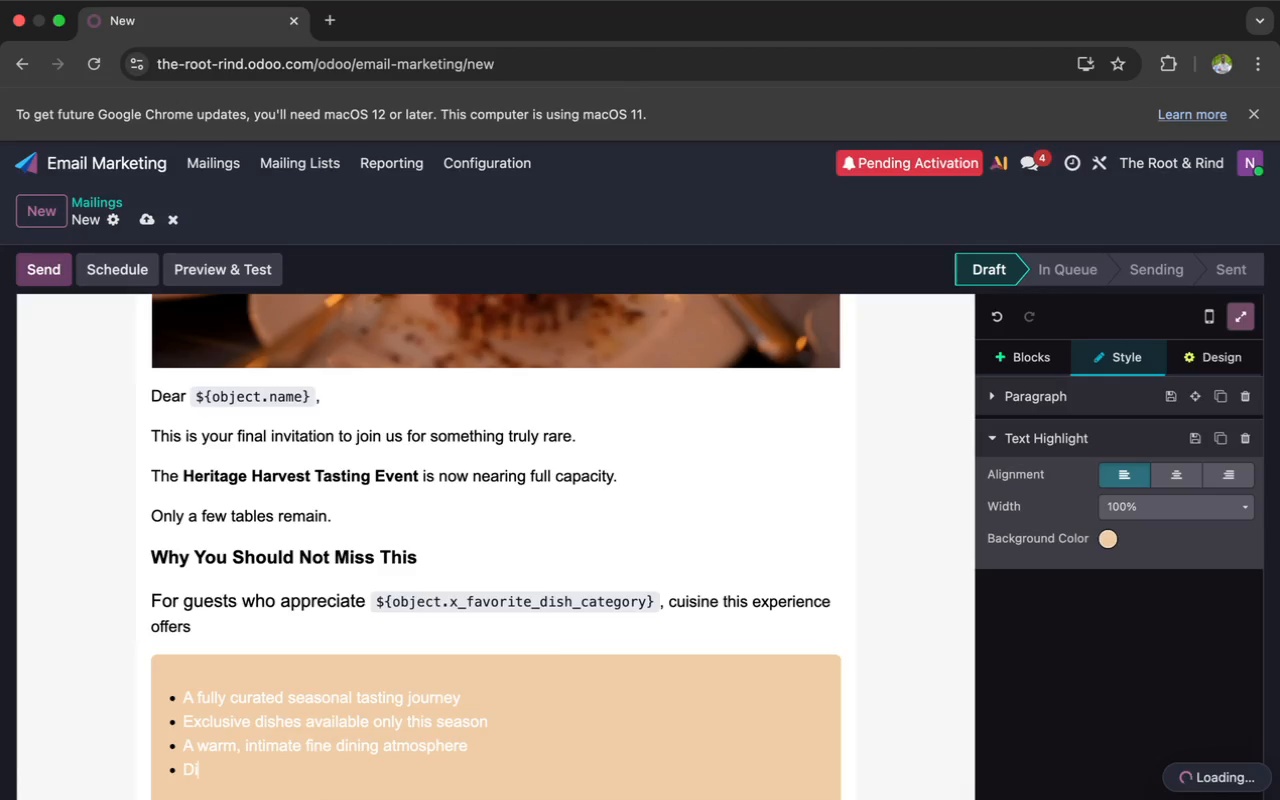 
type(rect connection to local farm producers)
 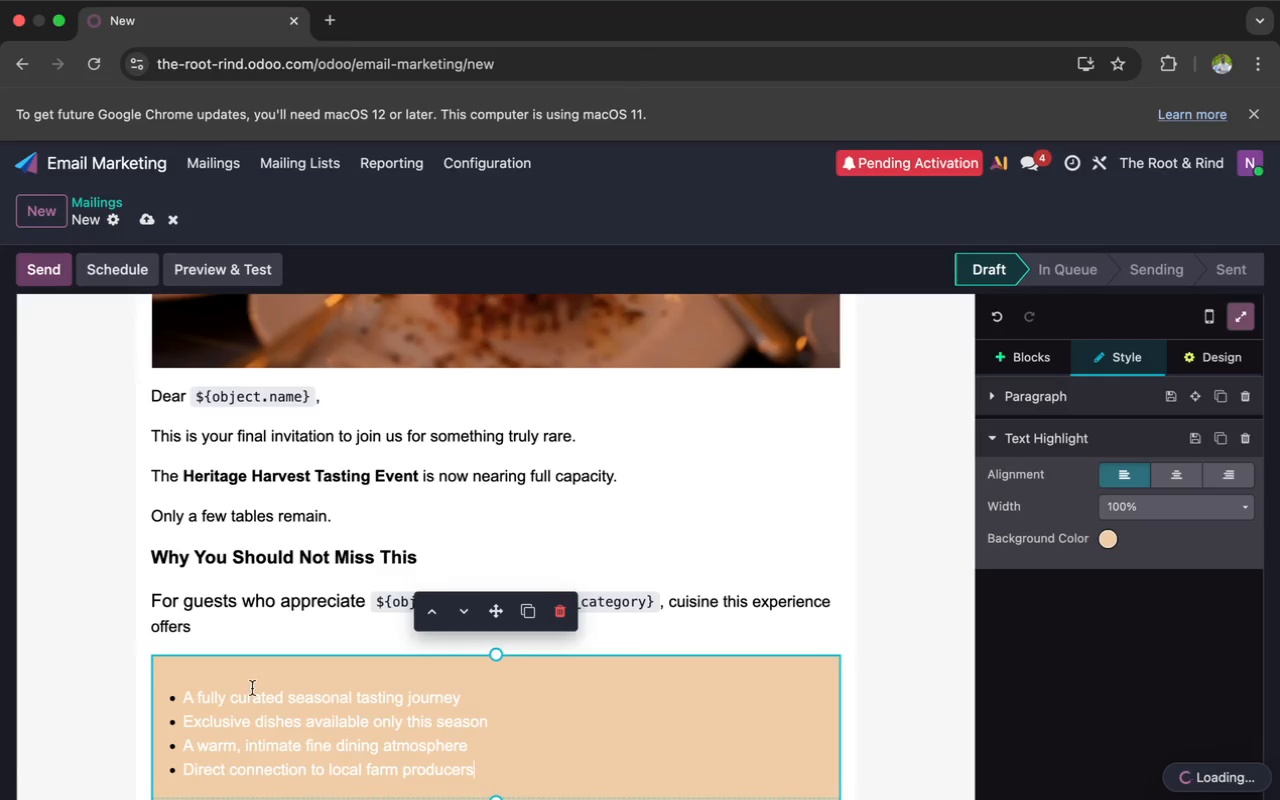 
left_click([216, 677])
 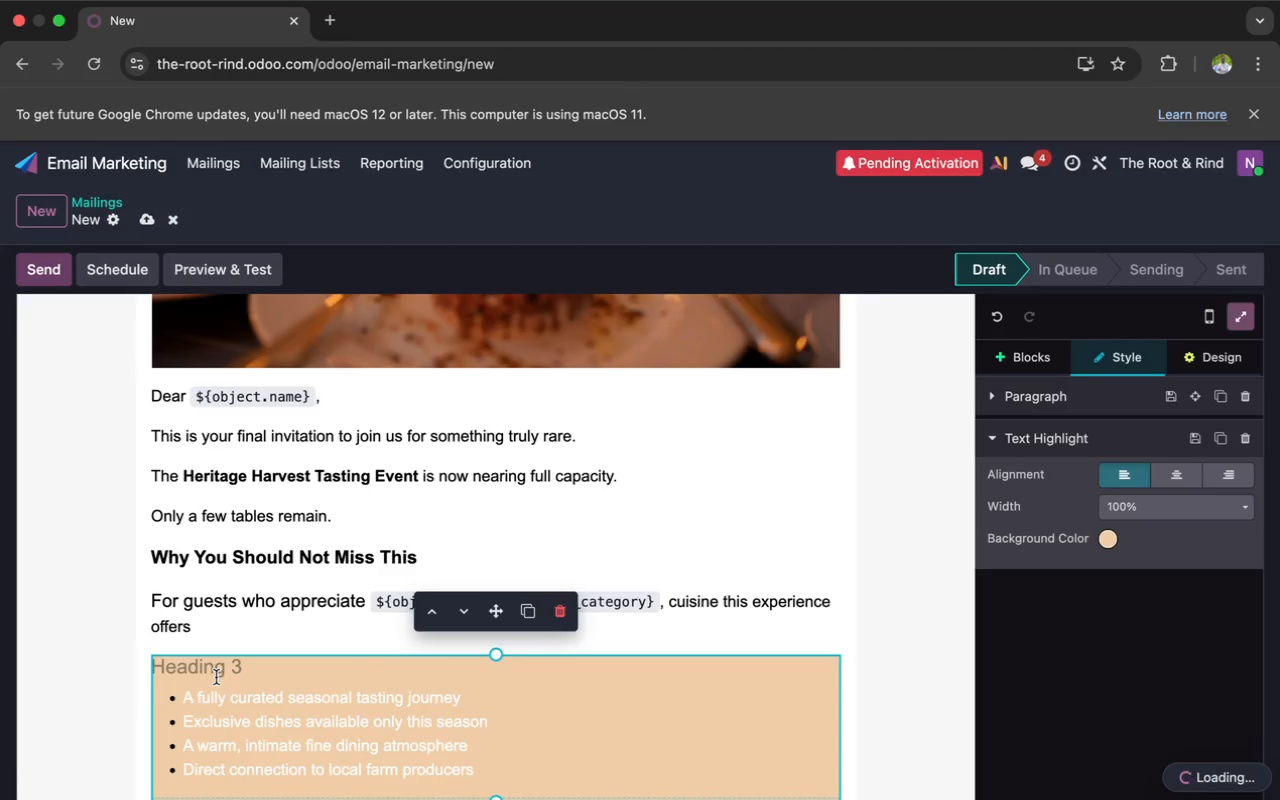 
key(Backspace)
 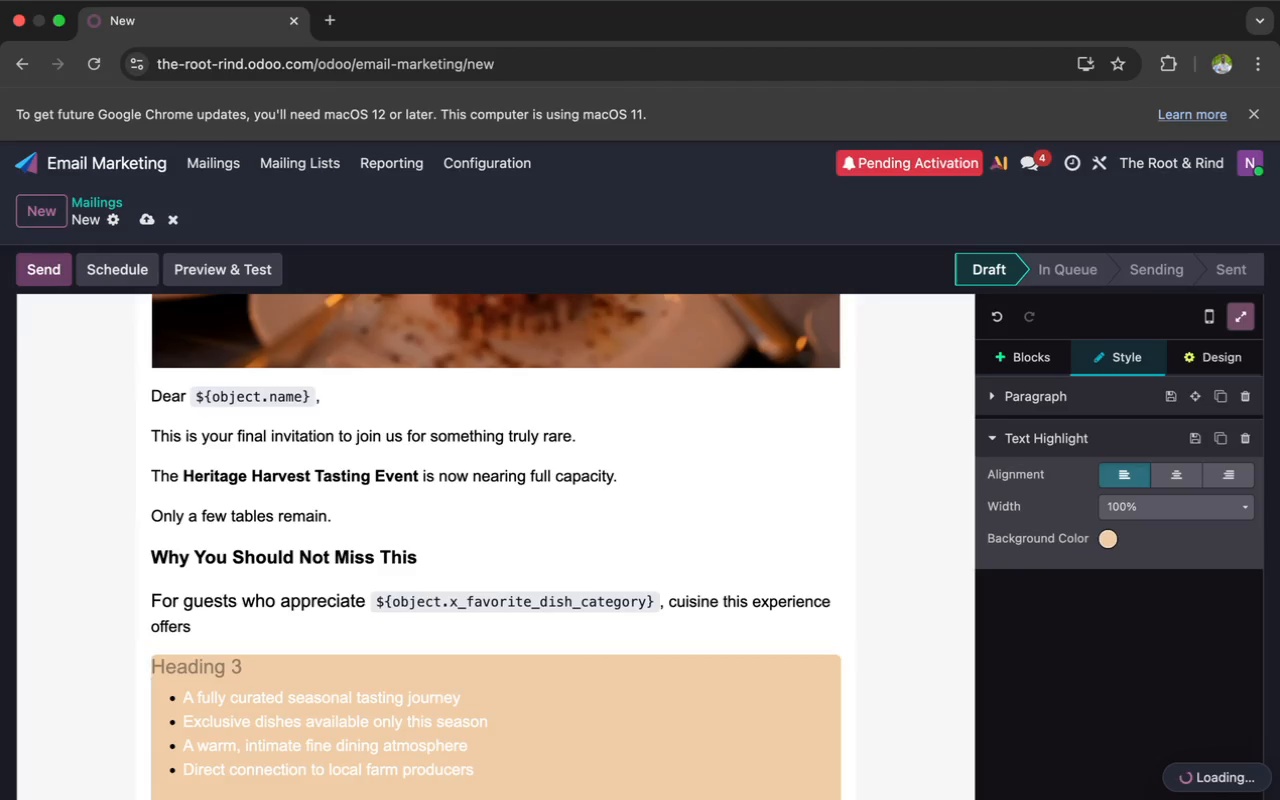 
scroll: coordinate [216, 677], scroll_direction: down, amount: 1.0
 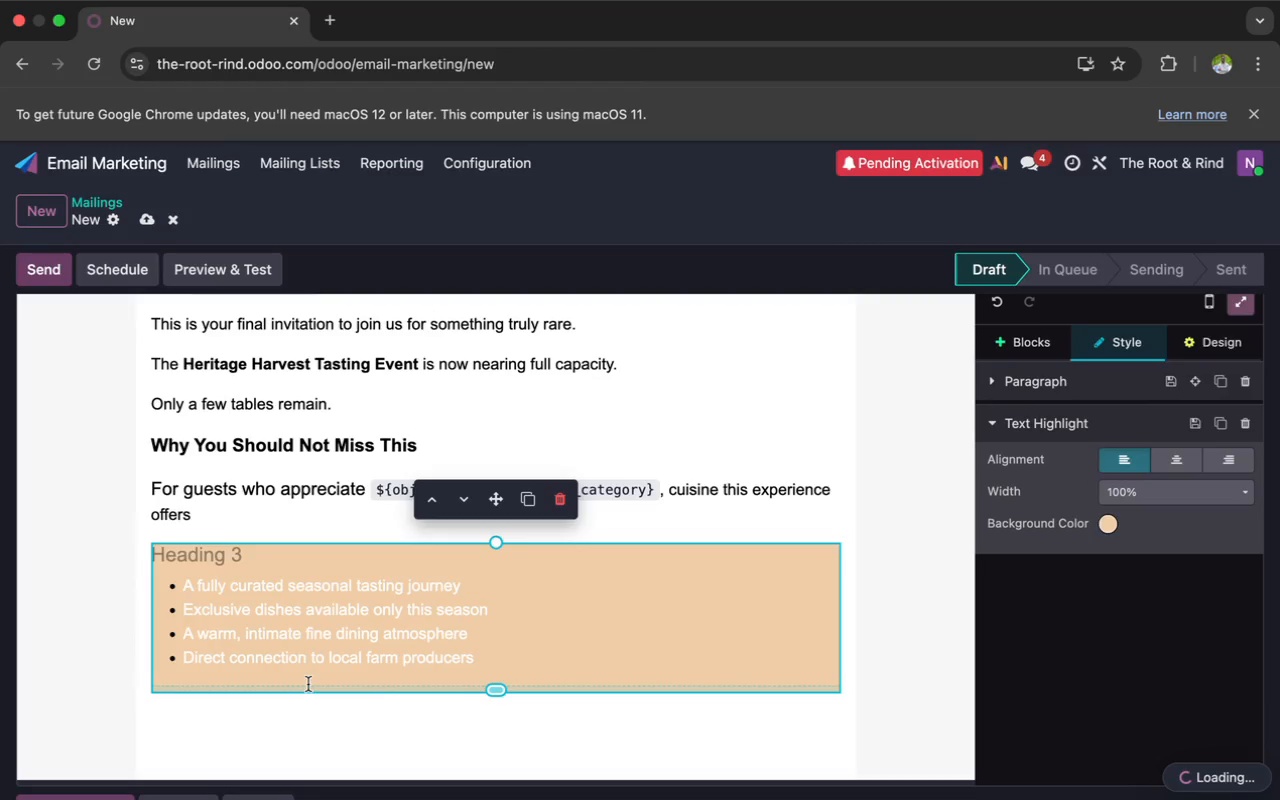 
left_click_drag(start_coordinate=[470, 682], to_coordinate=[469, 645])
 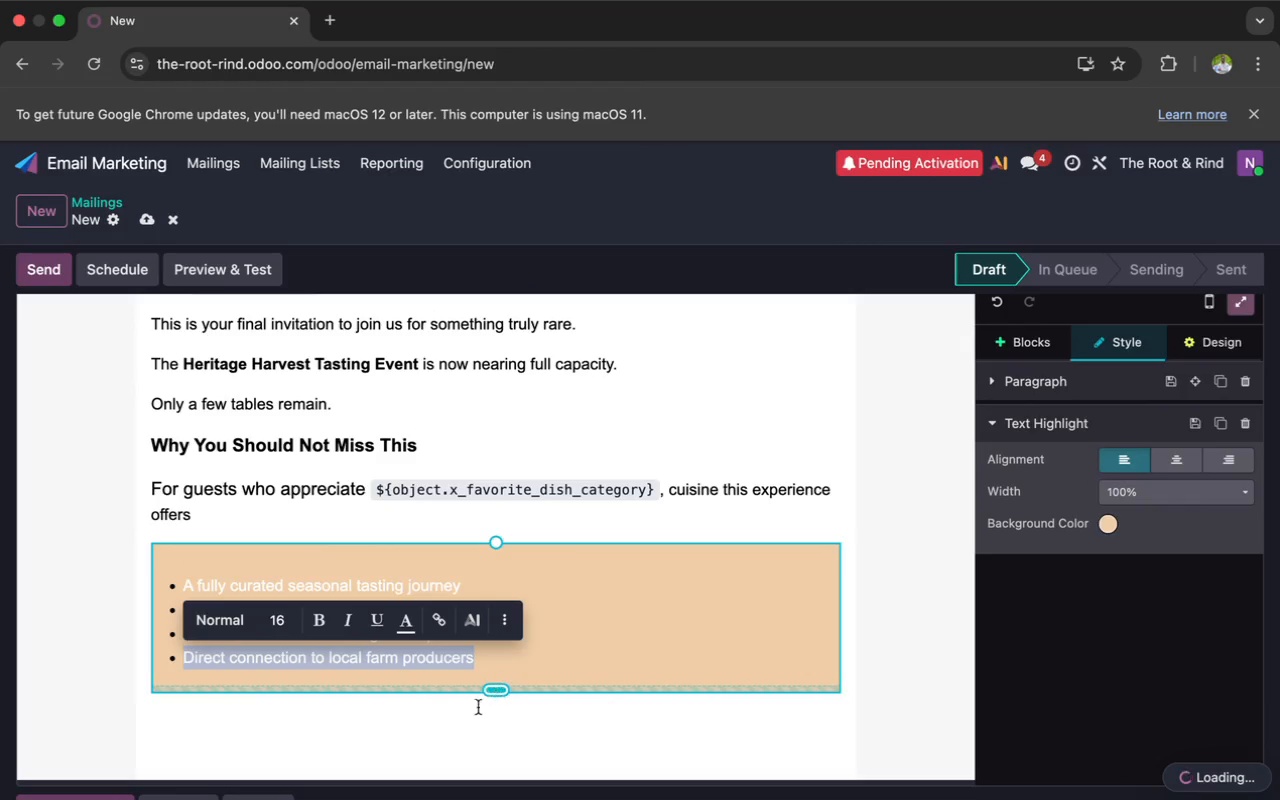 
left_click([465, 719])
 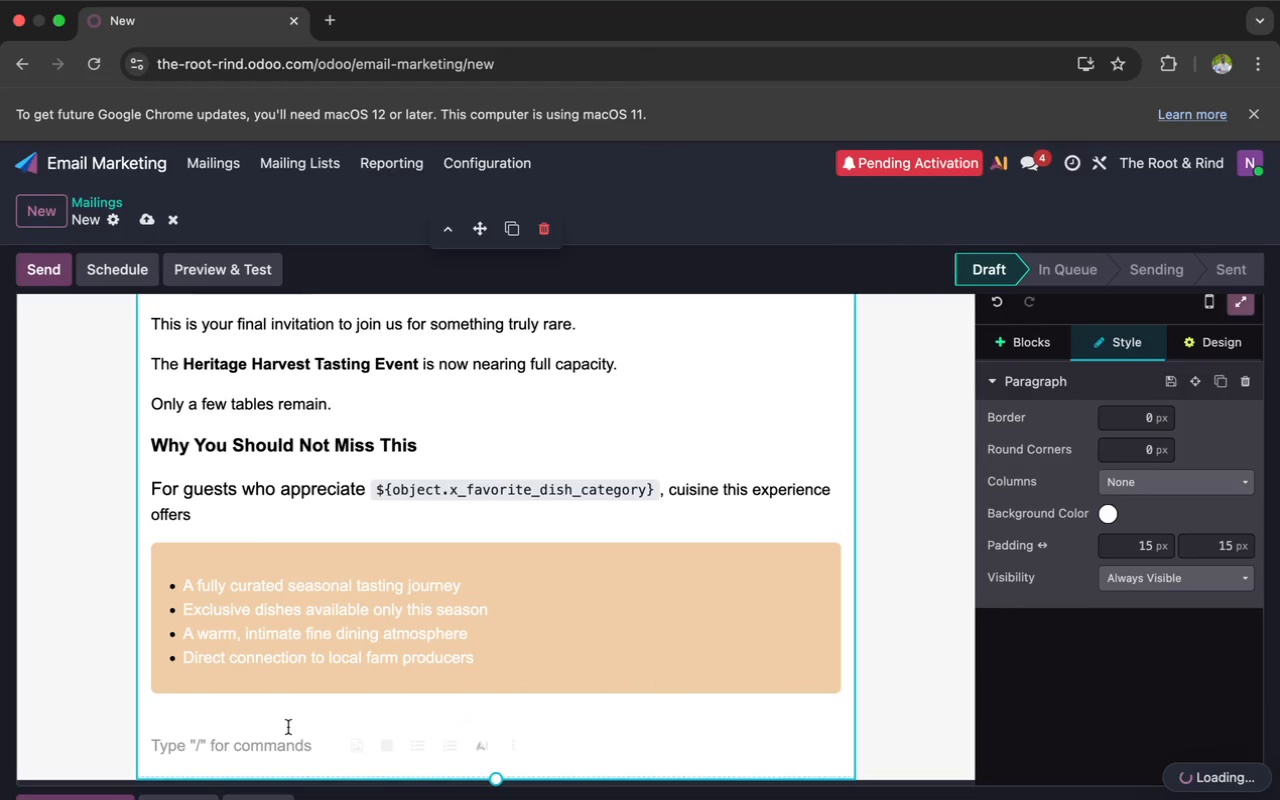 
left_click([286, 728])
 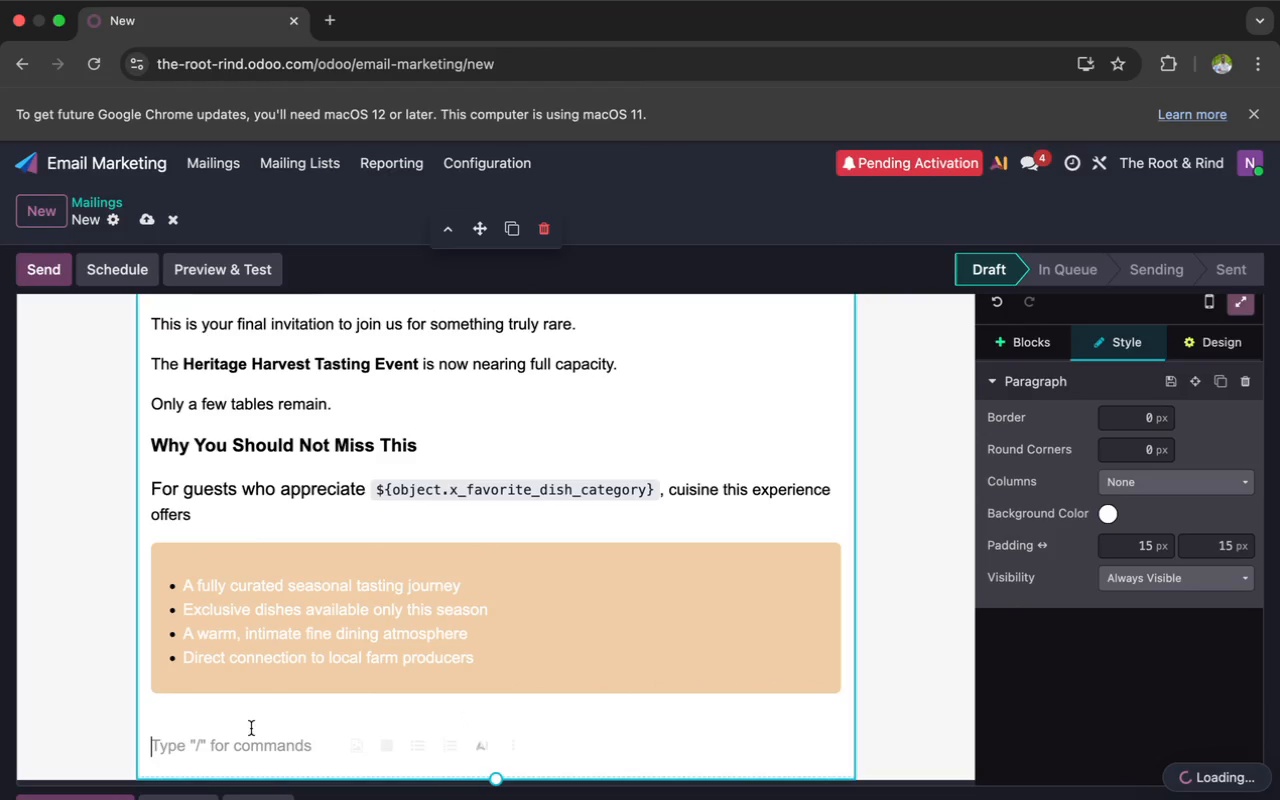 
key(Backspace)
 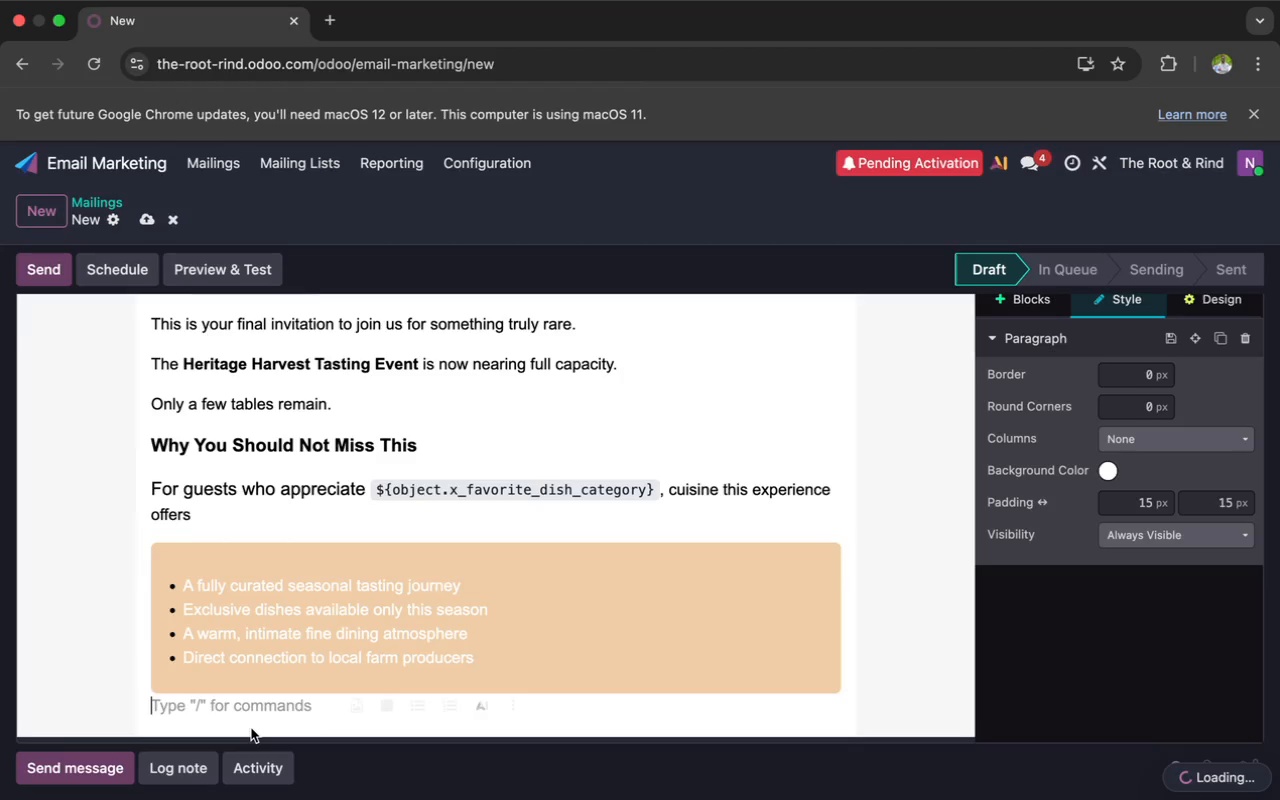 
wait(8.78)
 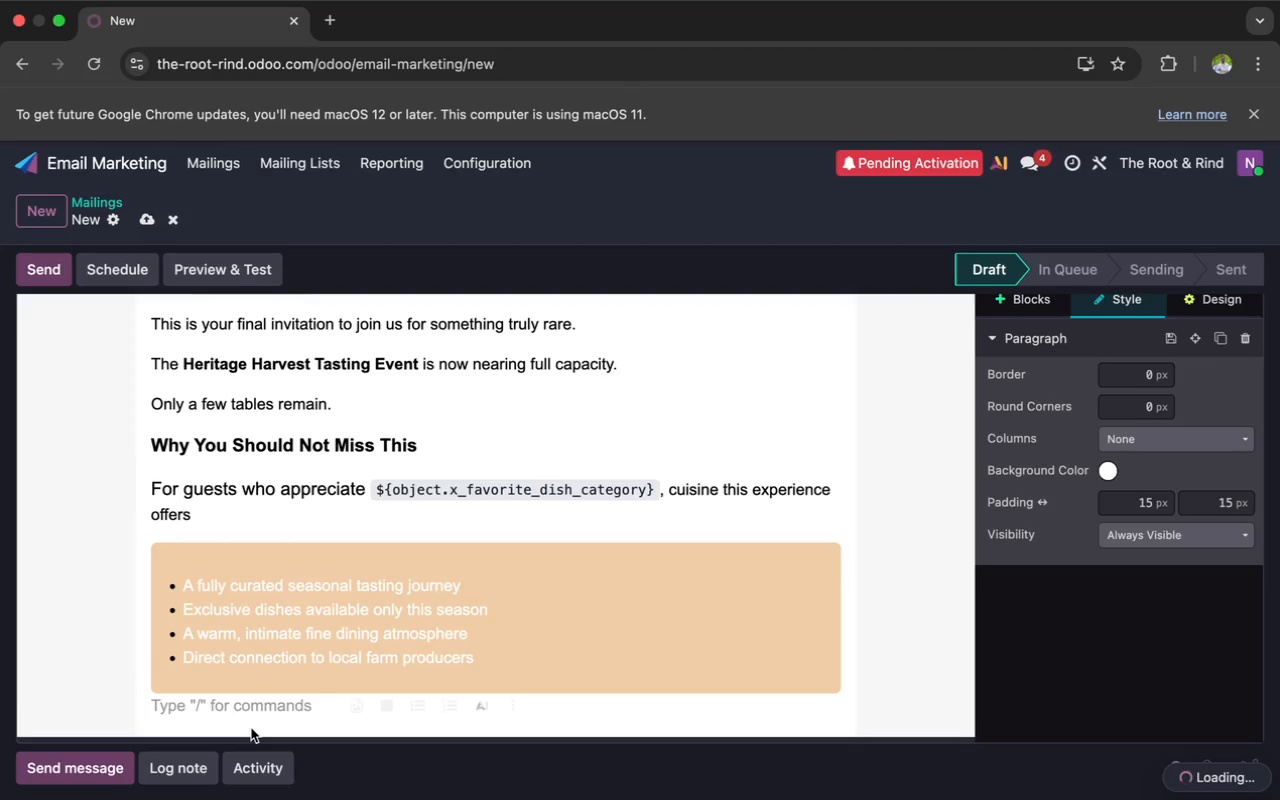 
type(This is your Moment:)
 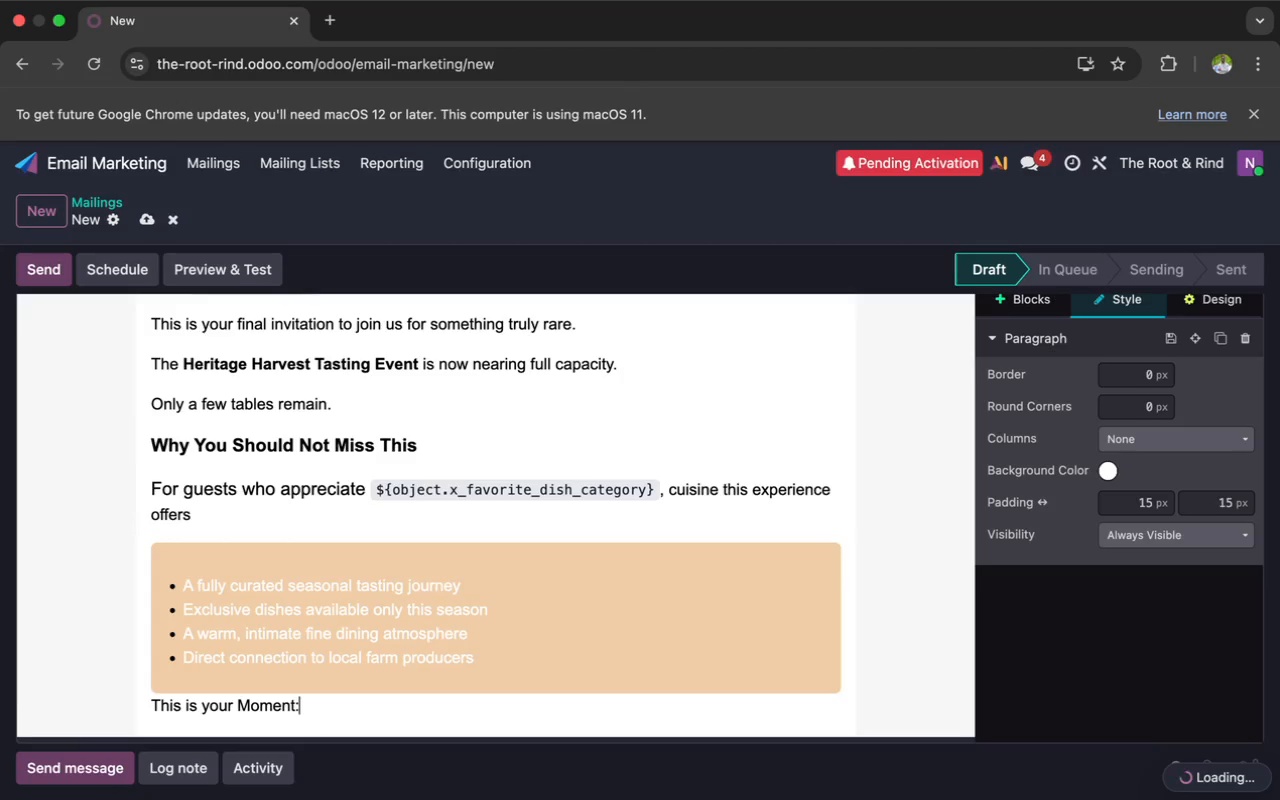 
left_click_drag(start_coordinate=[313, 700], to_coordinate=[155, 701])
 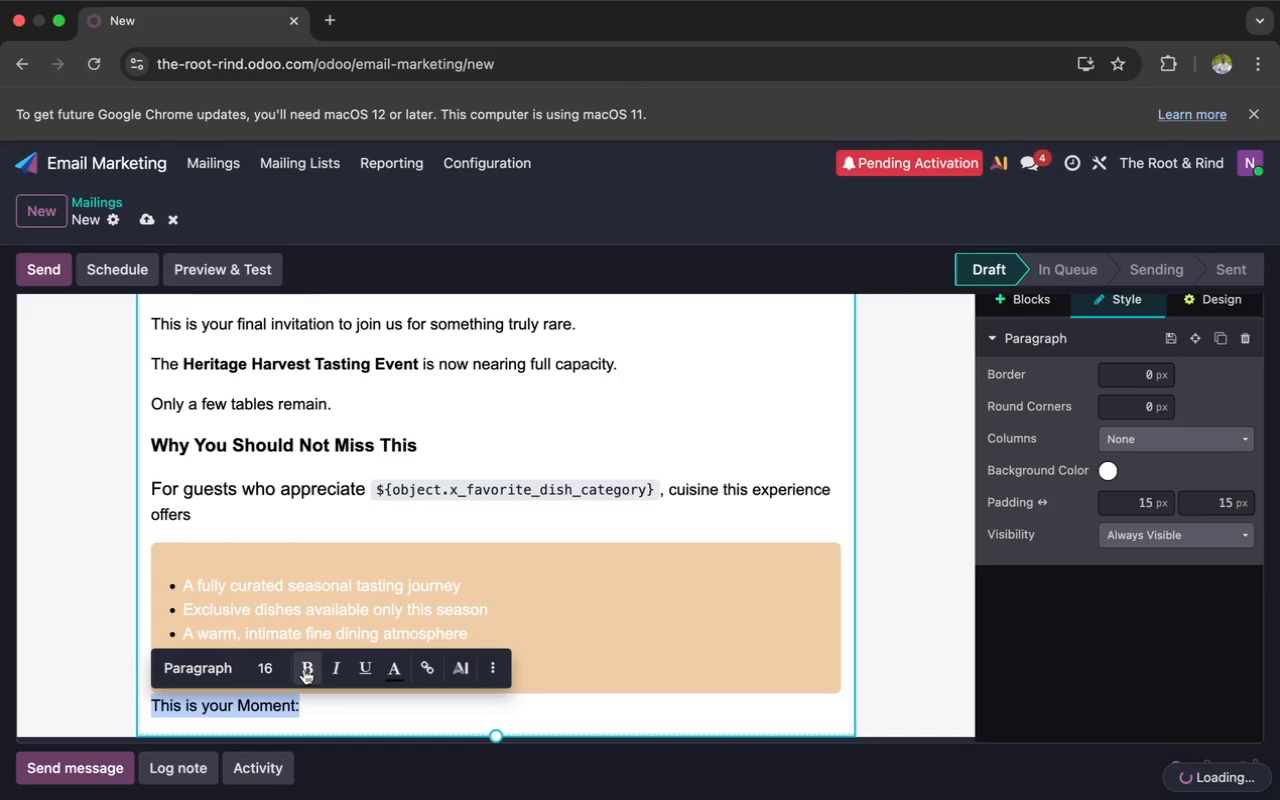 
left_click([303, 668])
 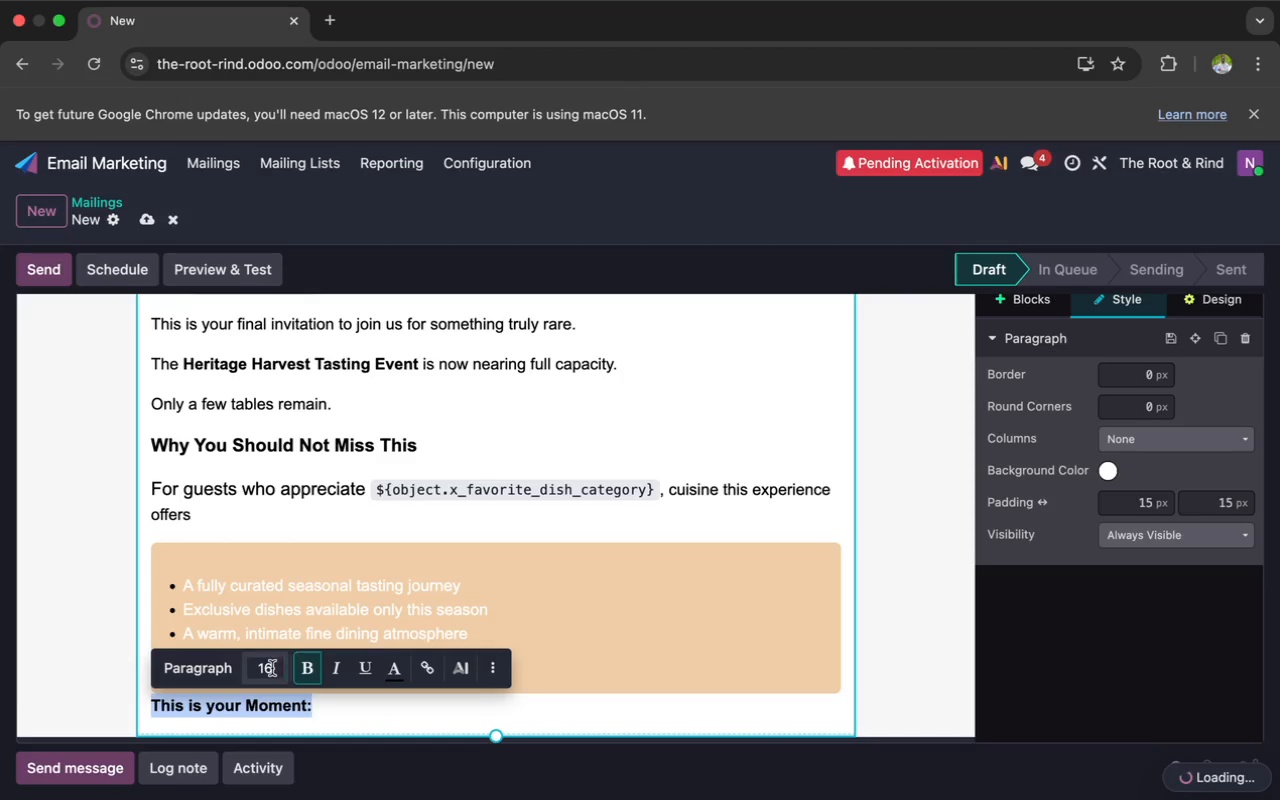 
left_click([270, 668])
 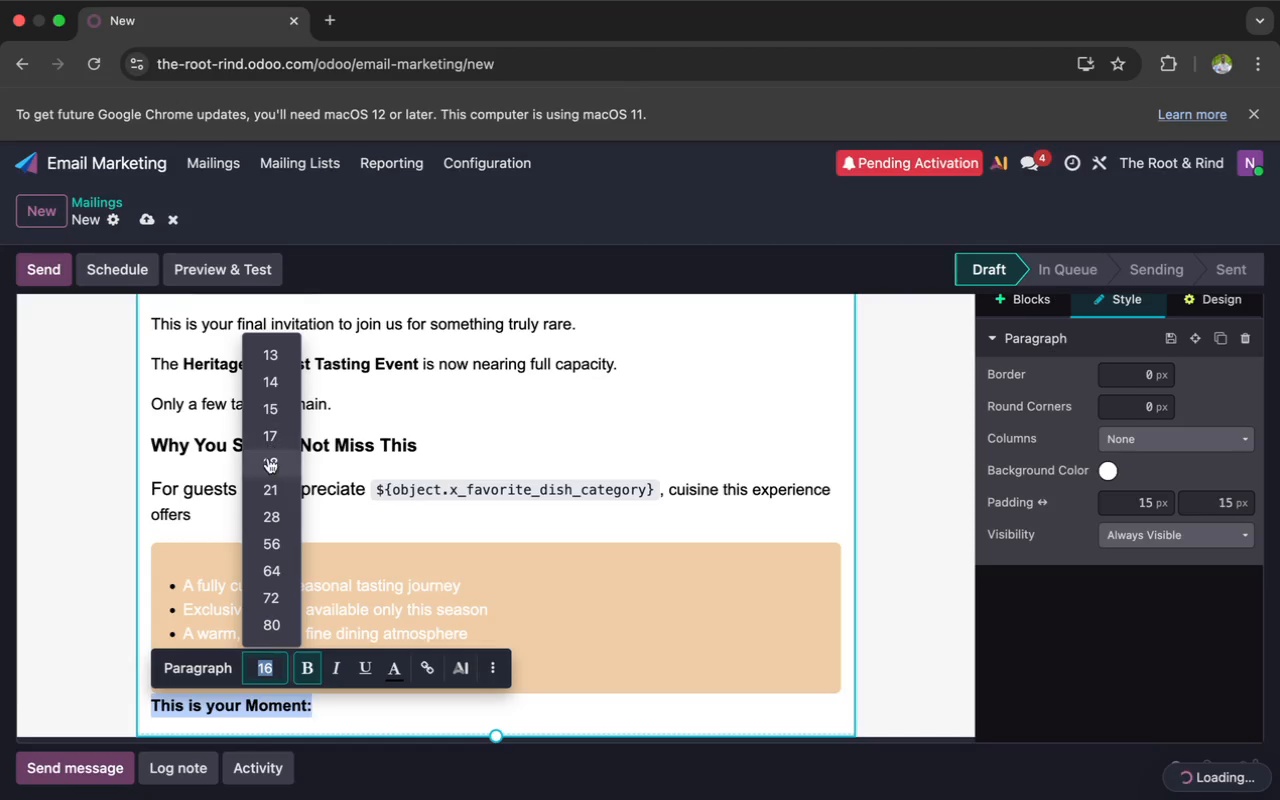 
left_click([266, 468])
 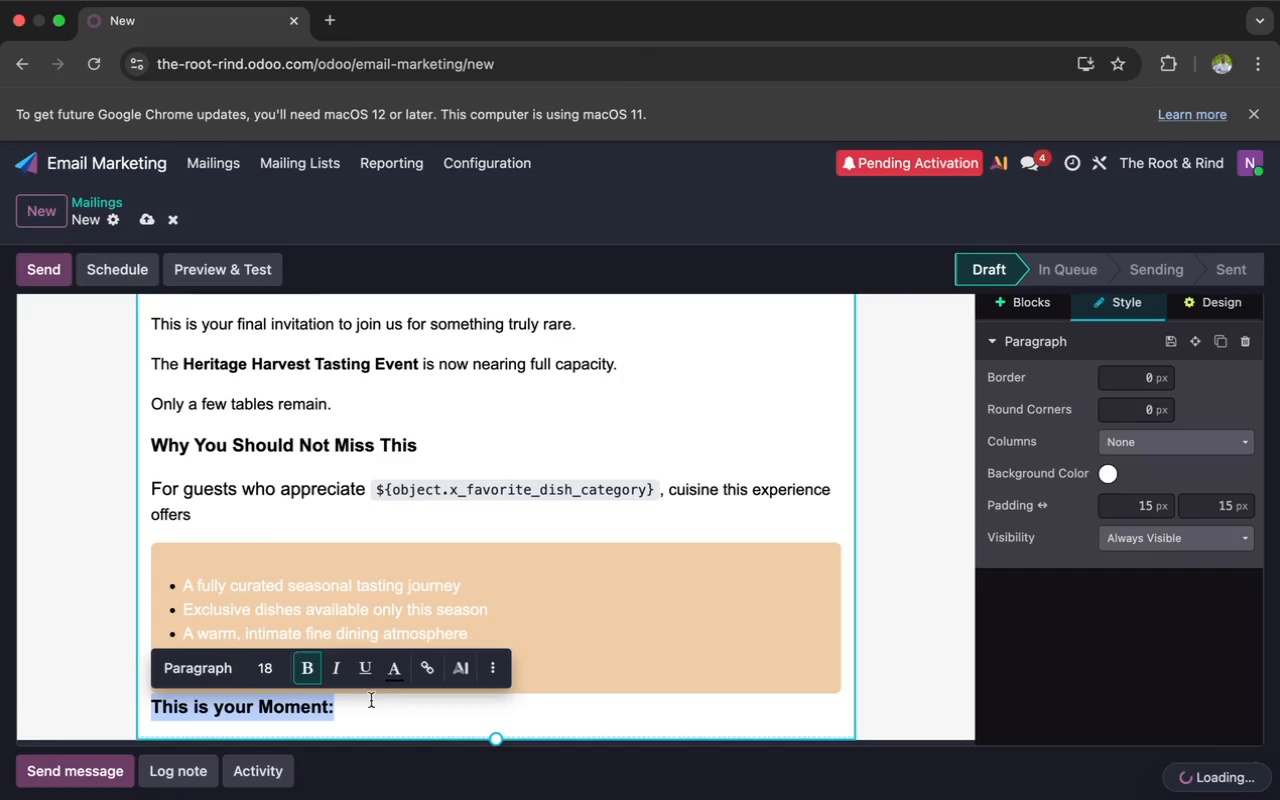 
left_click([360, 707])
 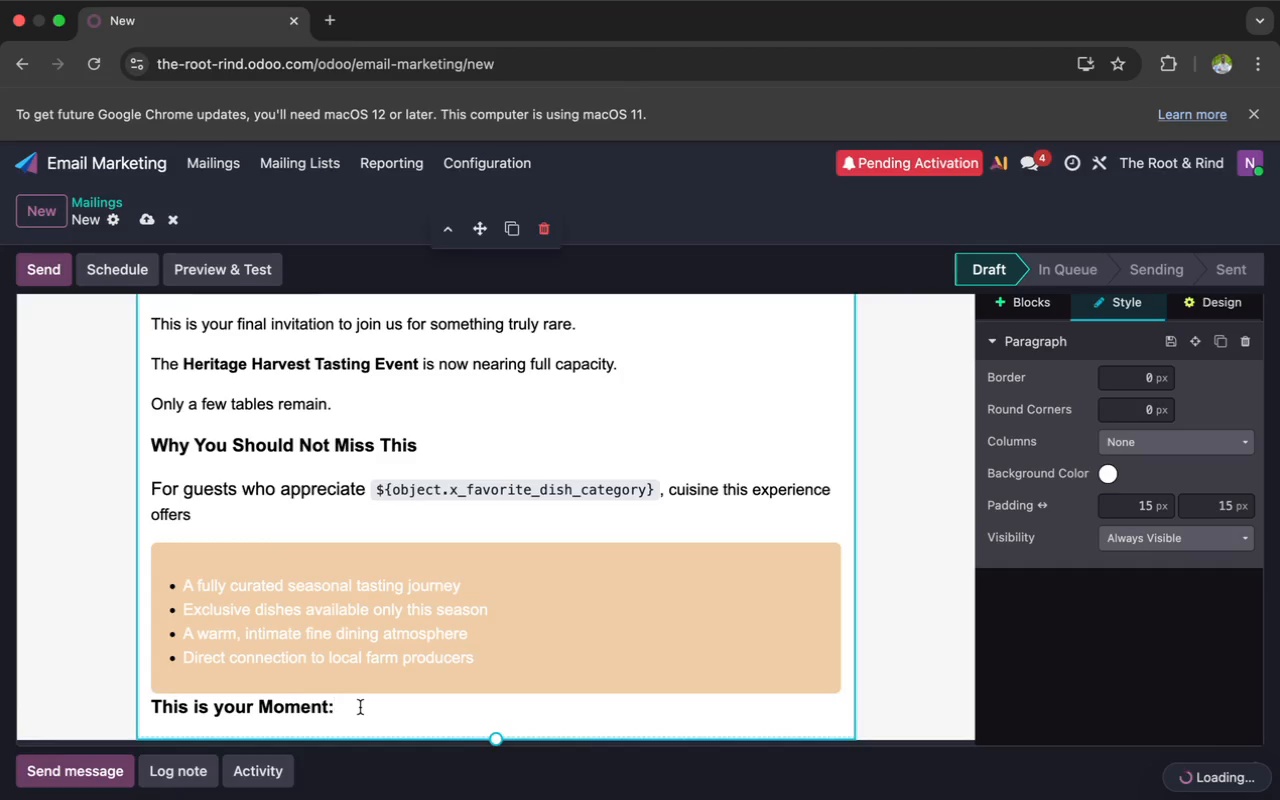 
key(Enter)
 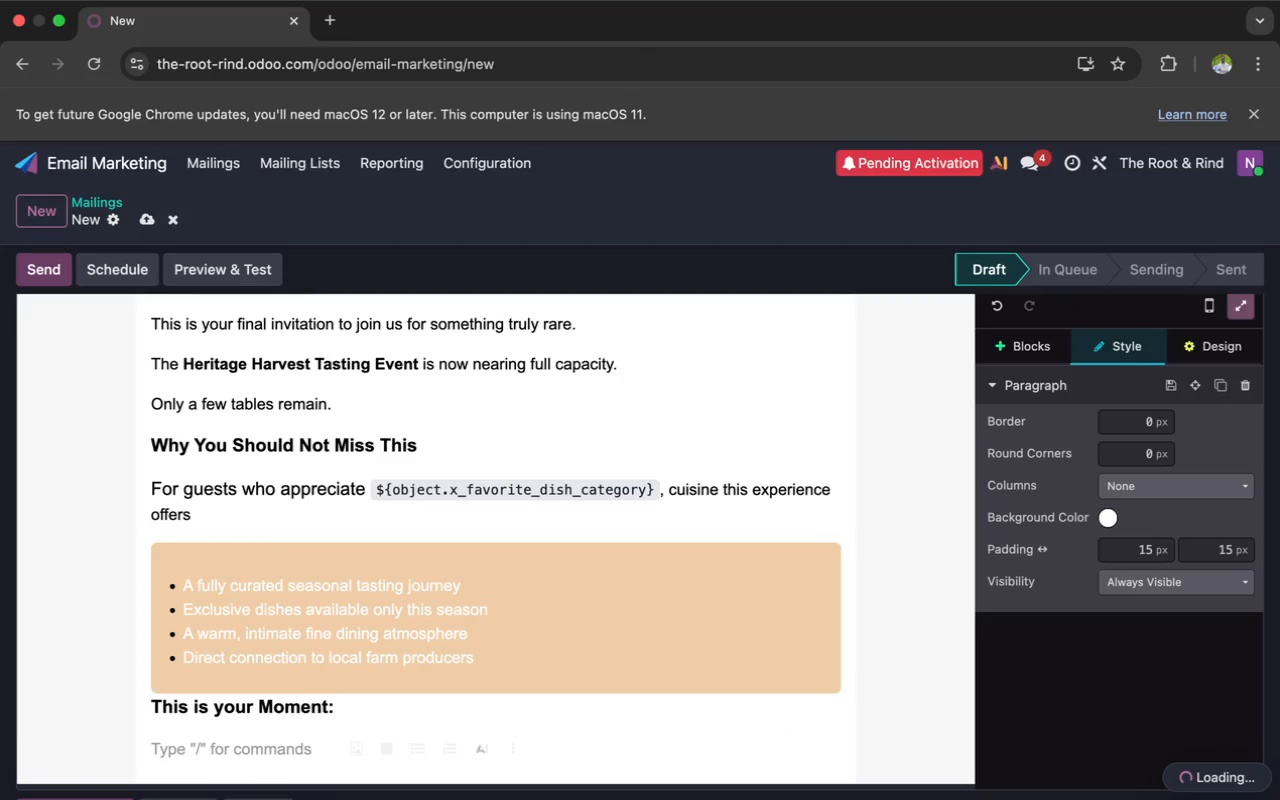 
key(Shift+ShiftLeft)
 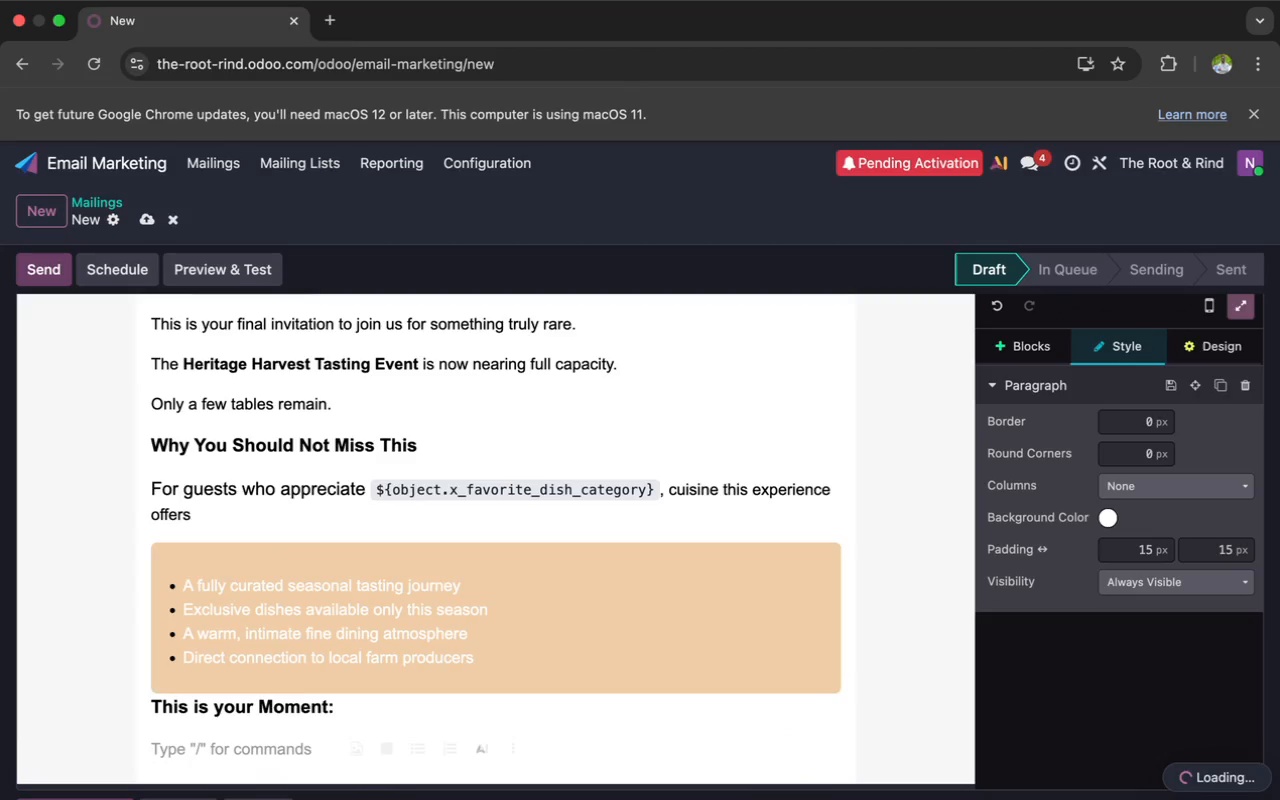 
key(Shift+A)
 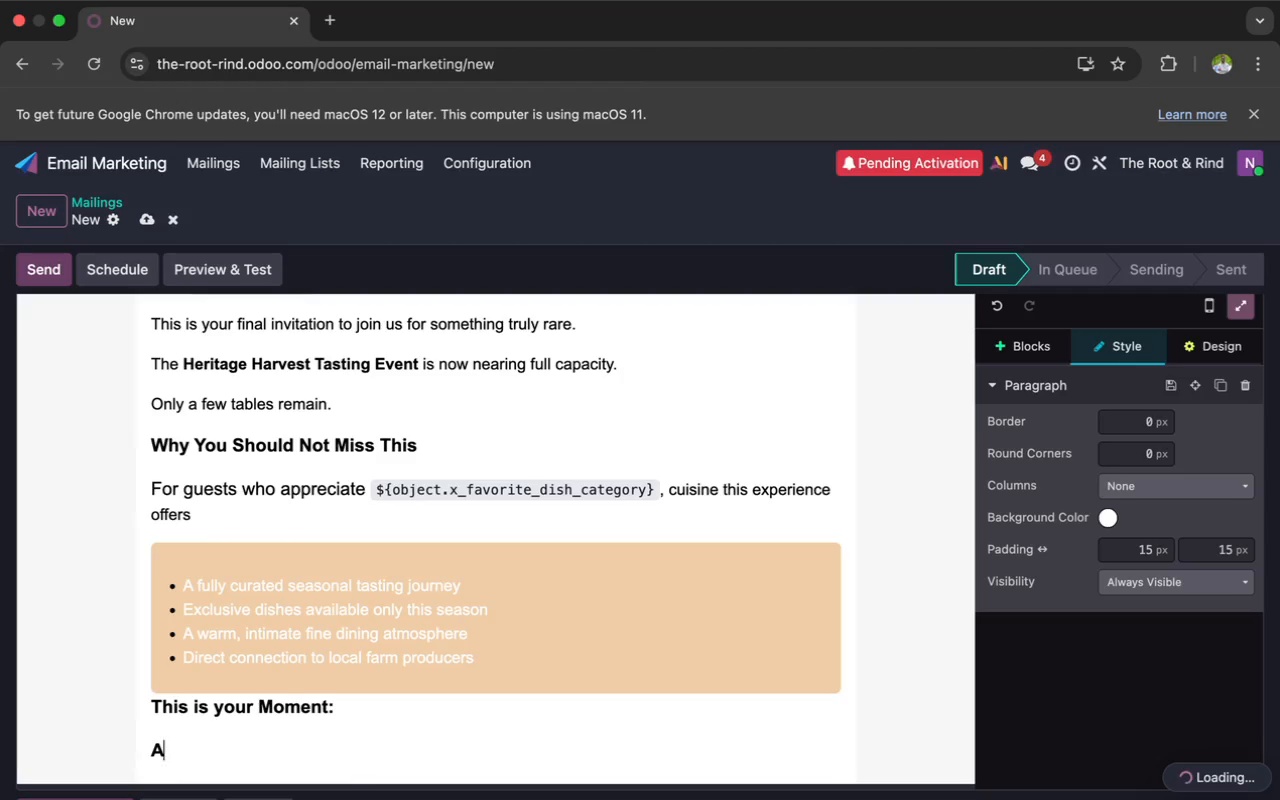 
key(Space)
 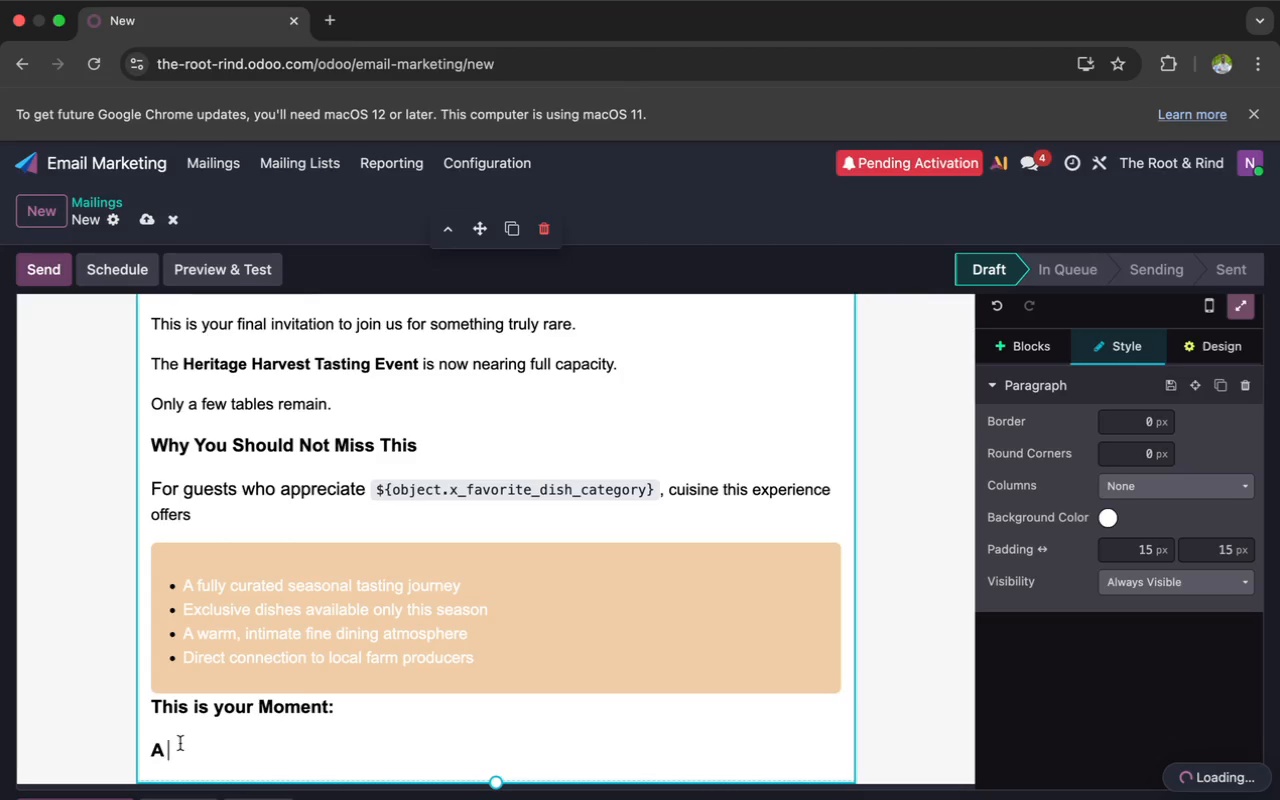 
double_click([154, 750])
 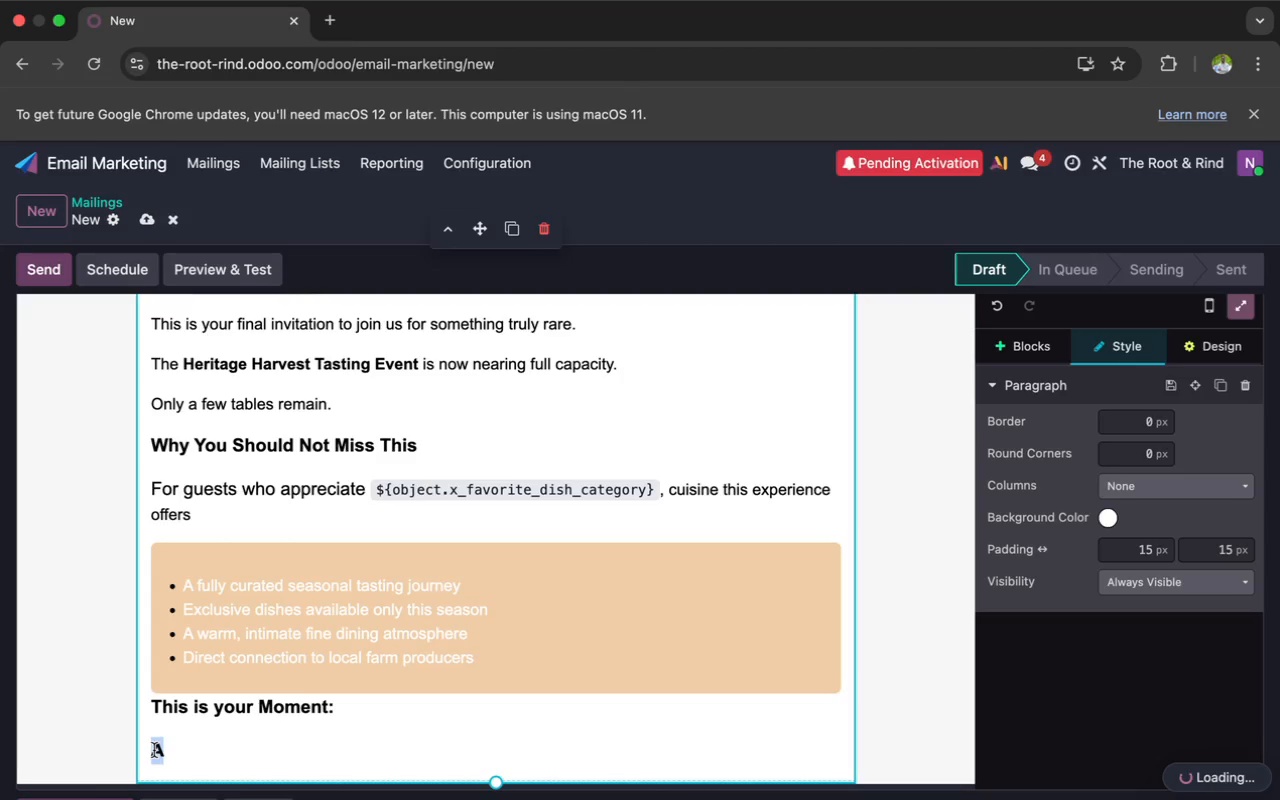 
mouse_move([182, 736])
 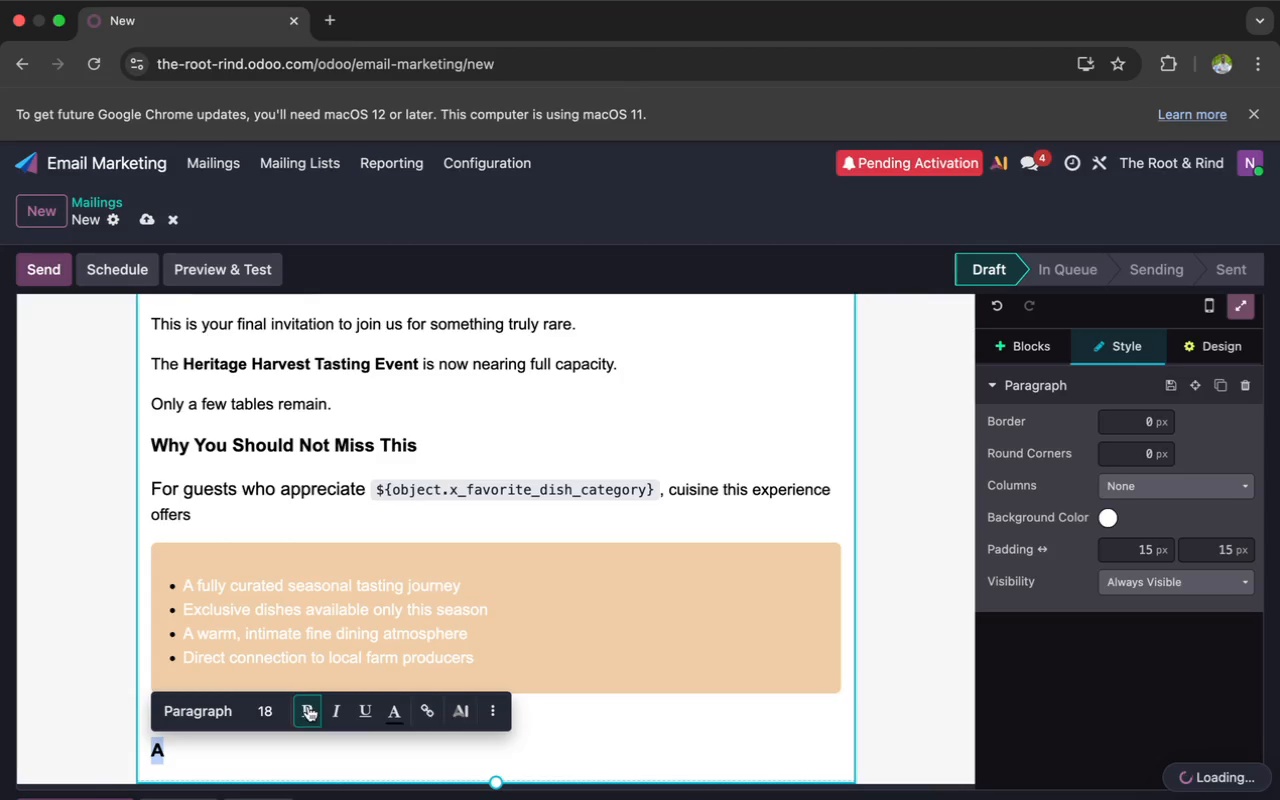 
left_click([308, 706])
 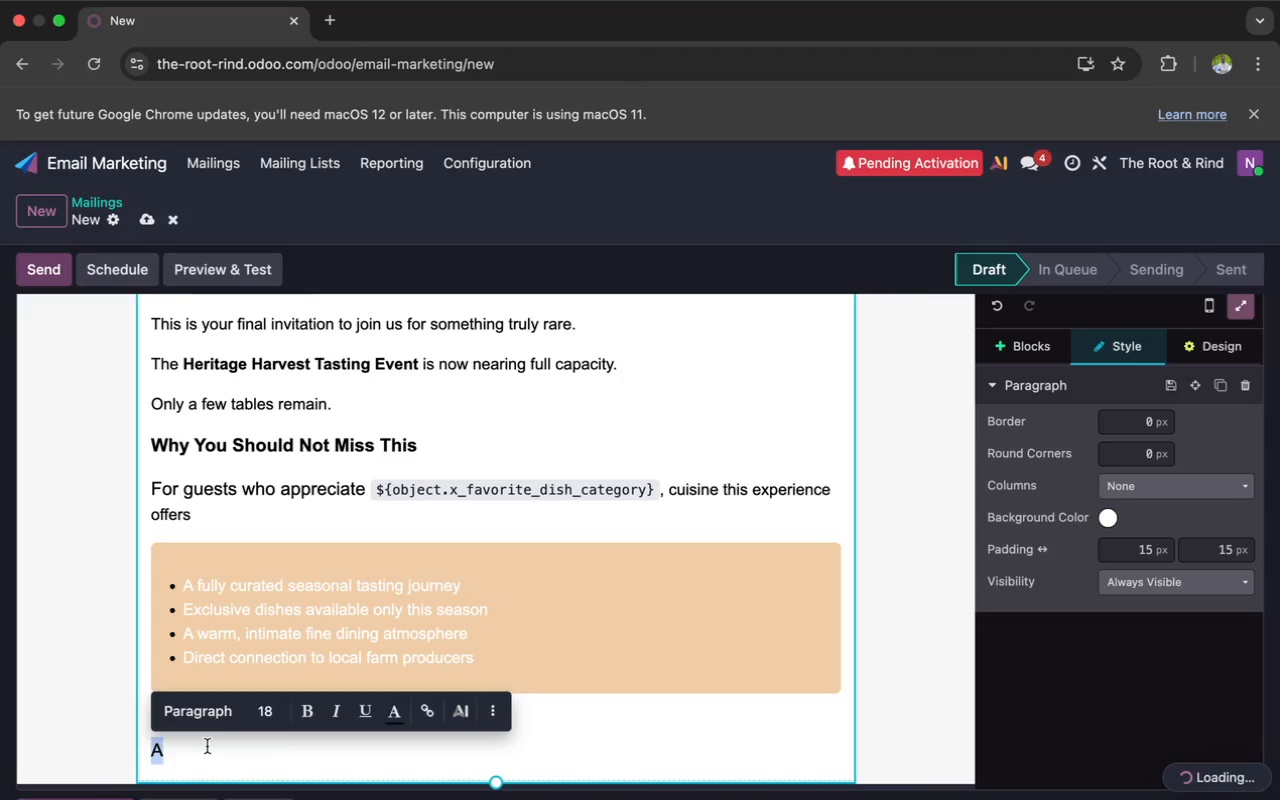 
left_click([204, 747])
 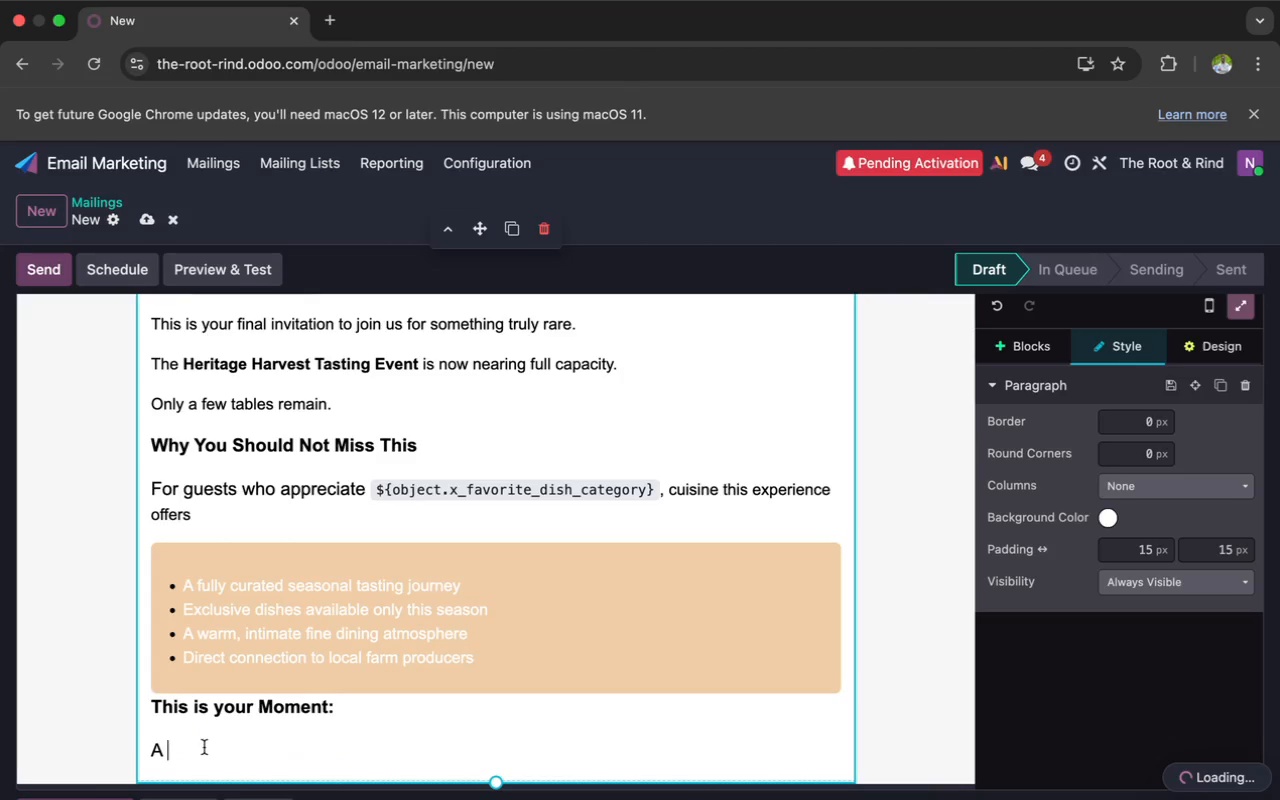 
type(table)
 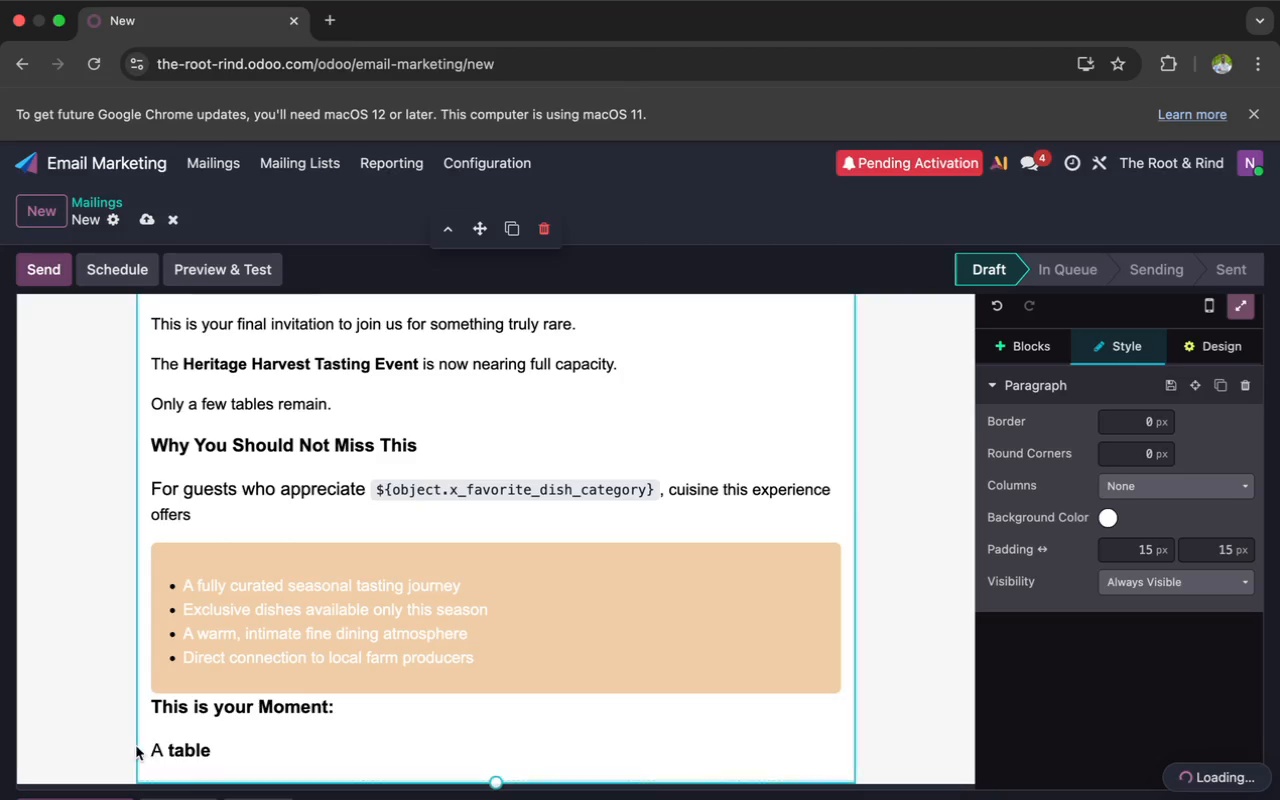 
left_click_drag(start_coordinate=[220, 749], to_coordinate=[169, 751])
 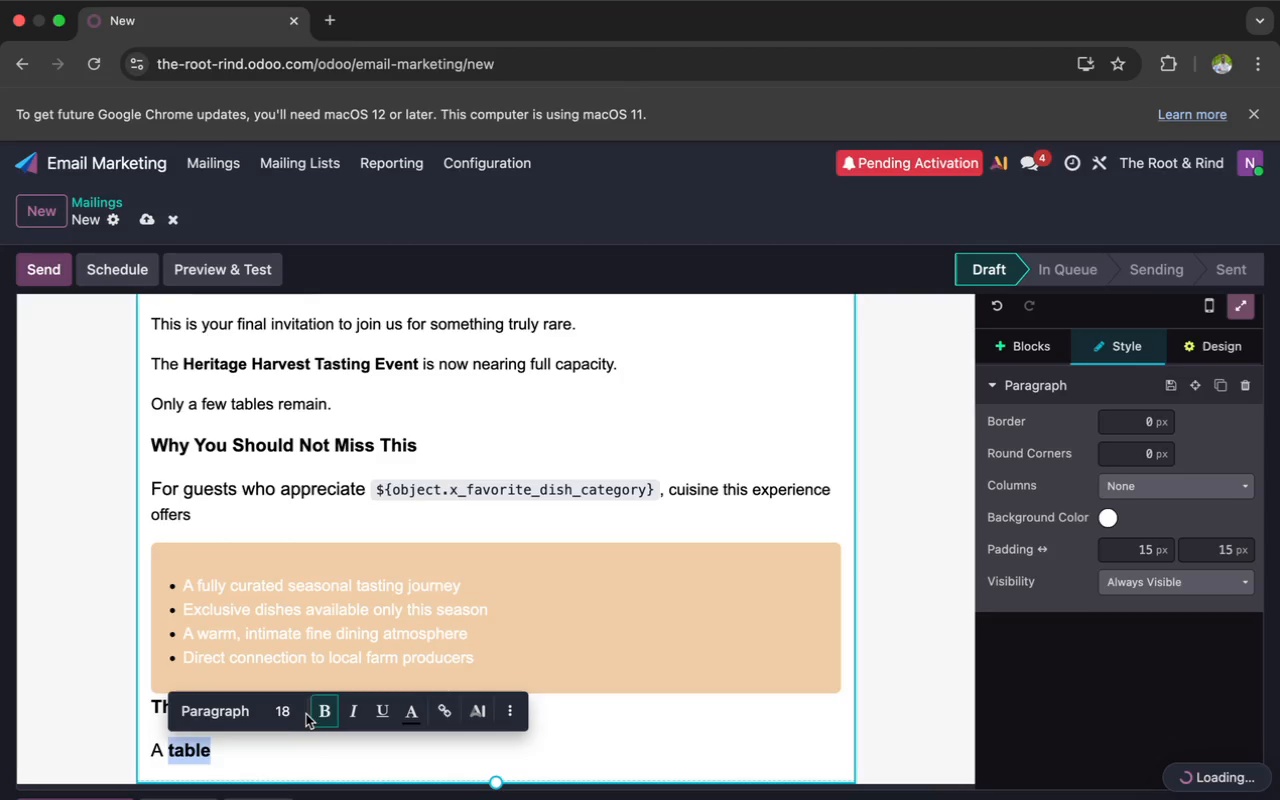 
left_click([320, 710])
 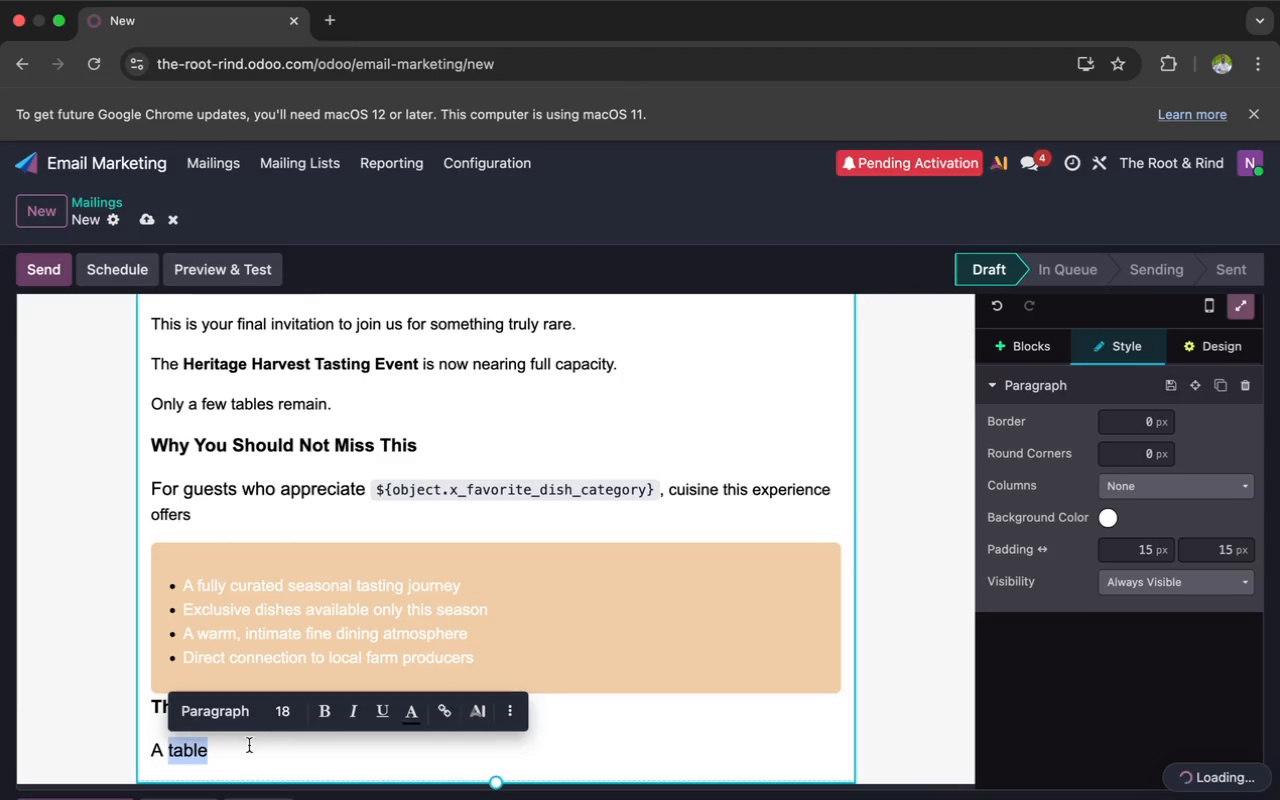 
left_click([248, 746])
 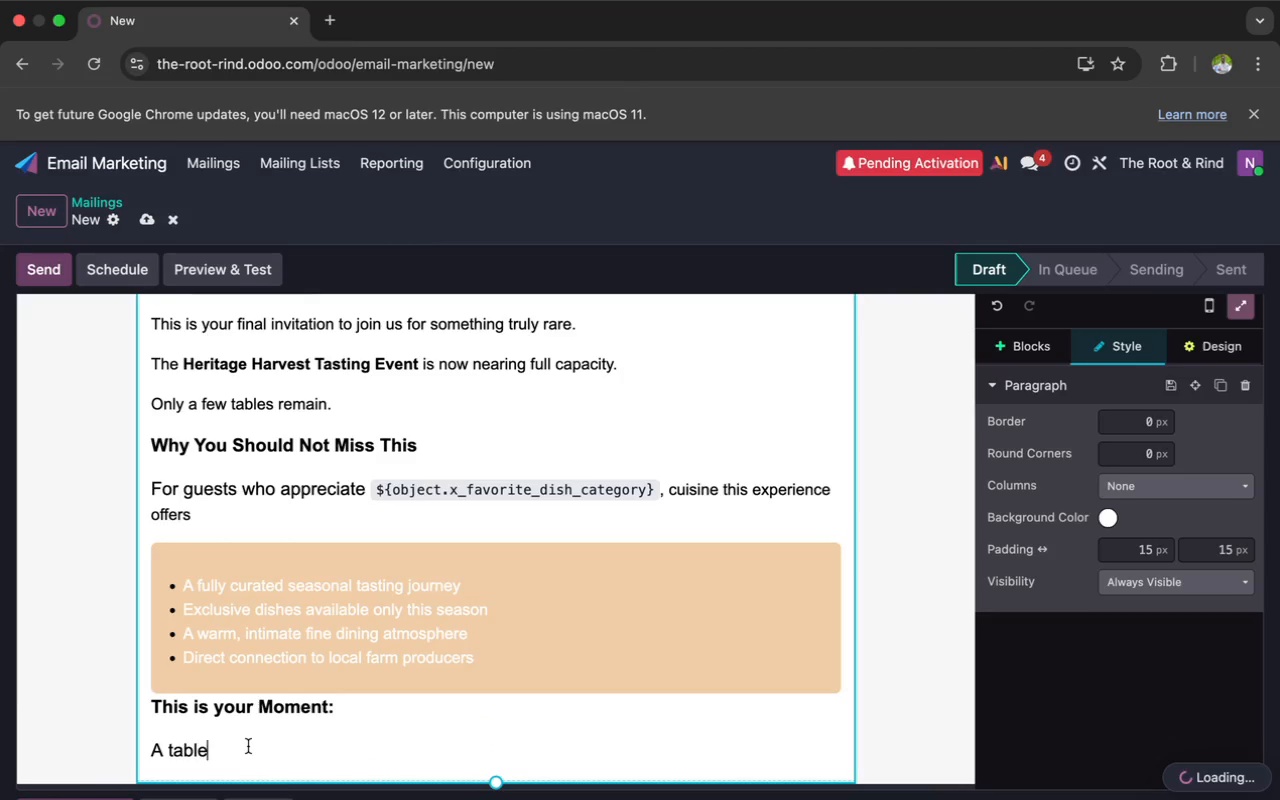 
type( z)
key(Backspace)
type(is waiting for you but not for long)
 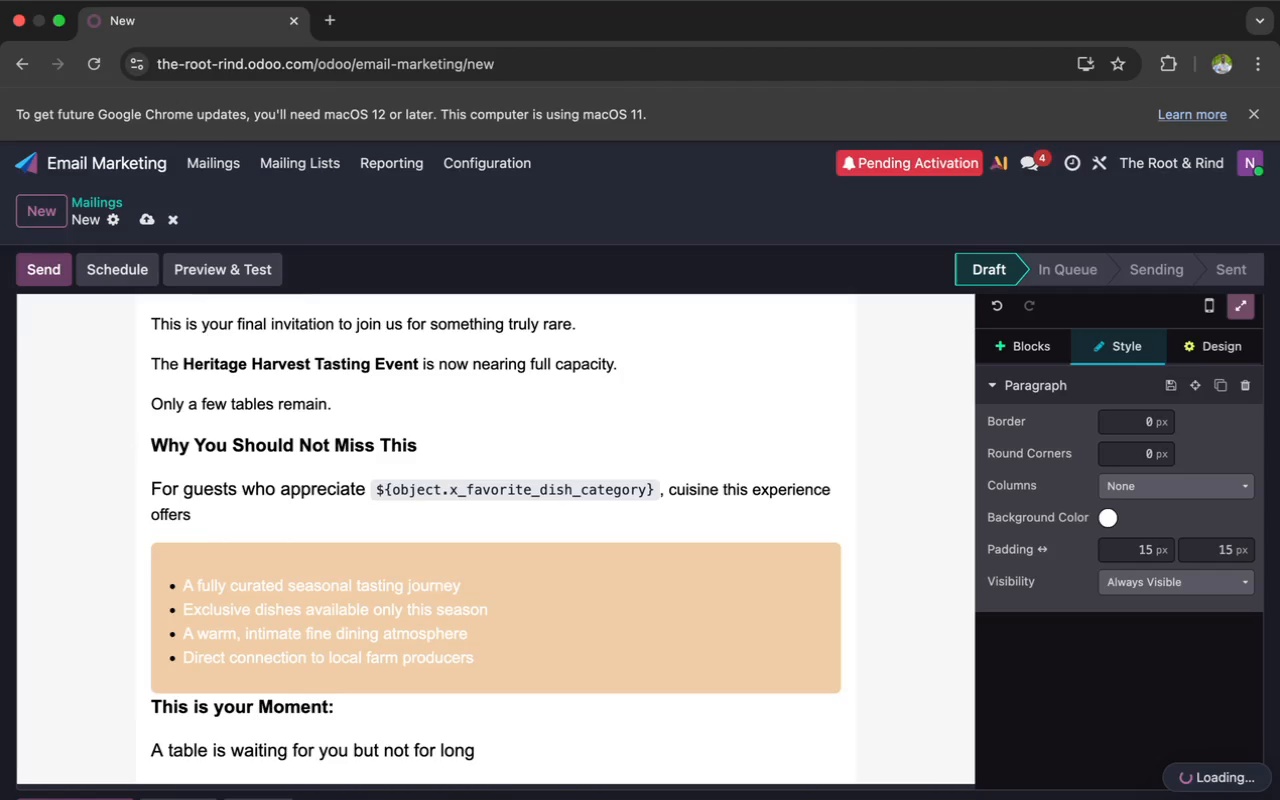 
wait(5.08)
 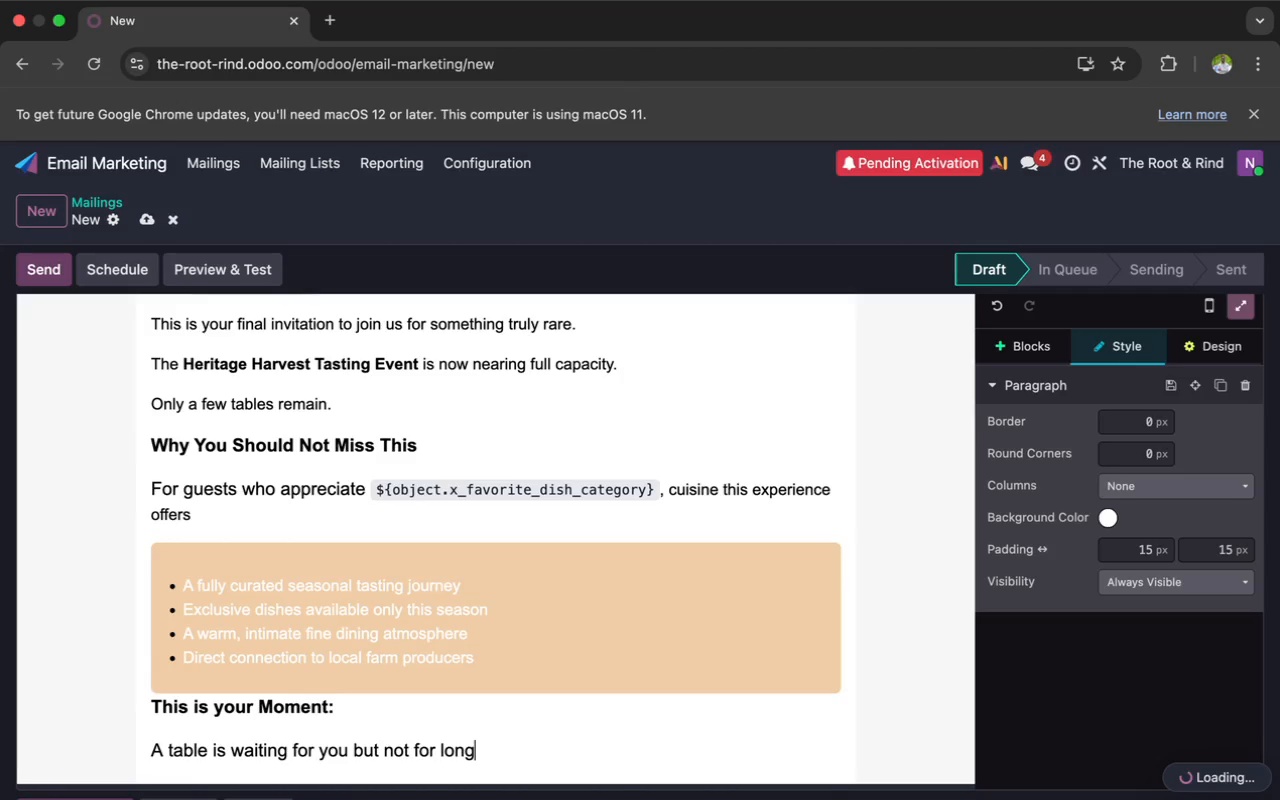 
key(Shift+ShiftRight)
 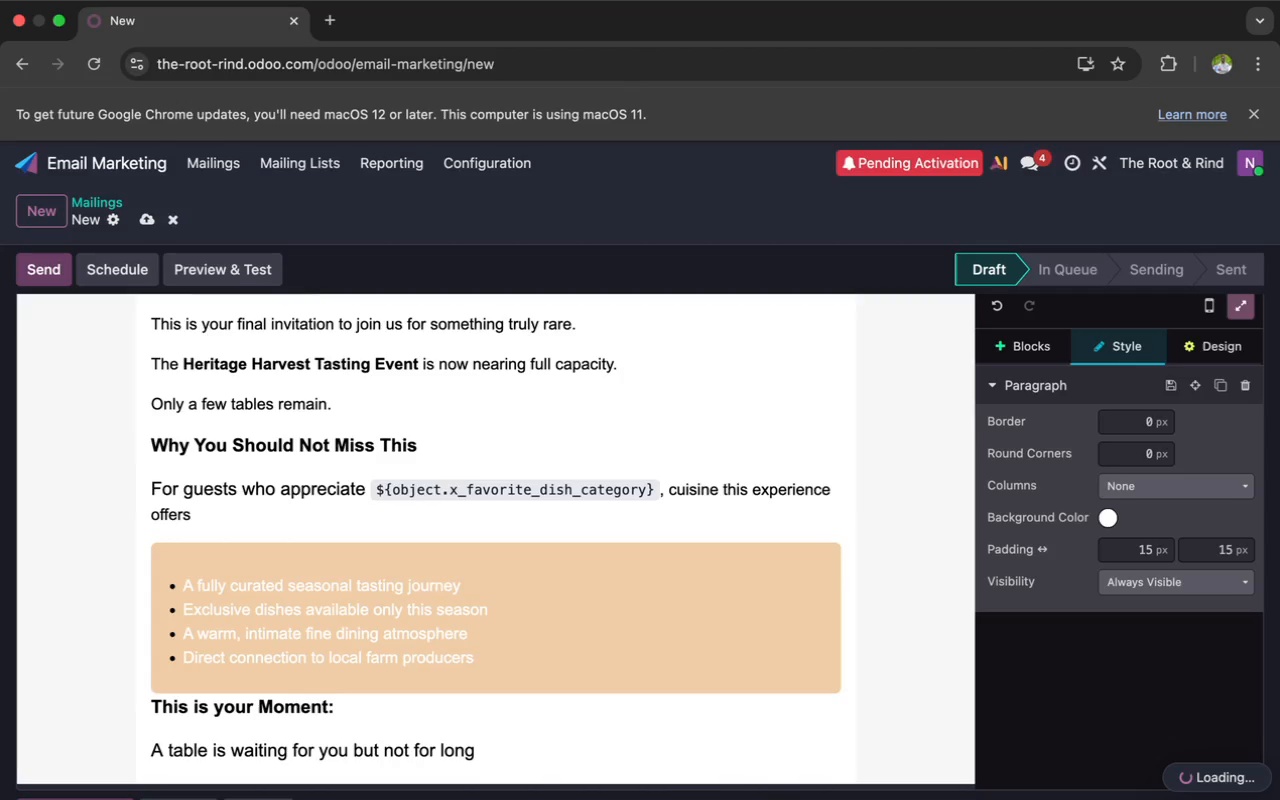 
key(Enter)
 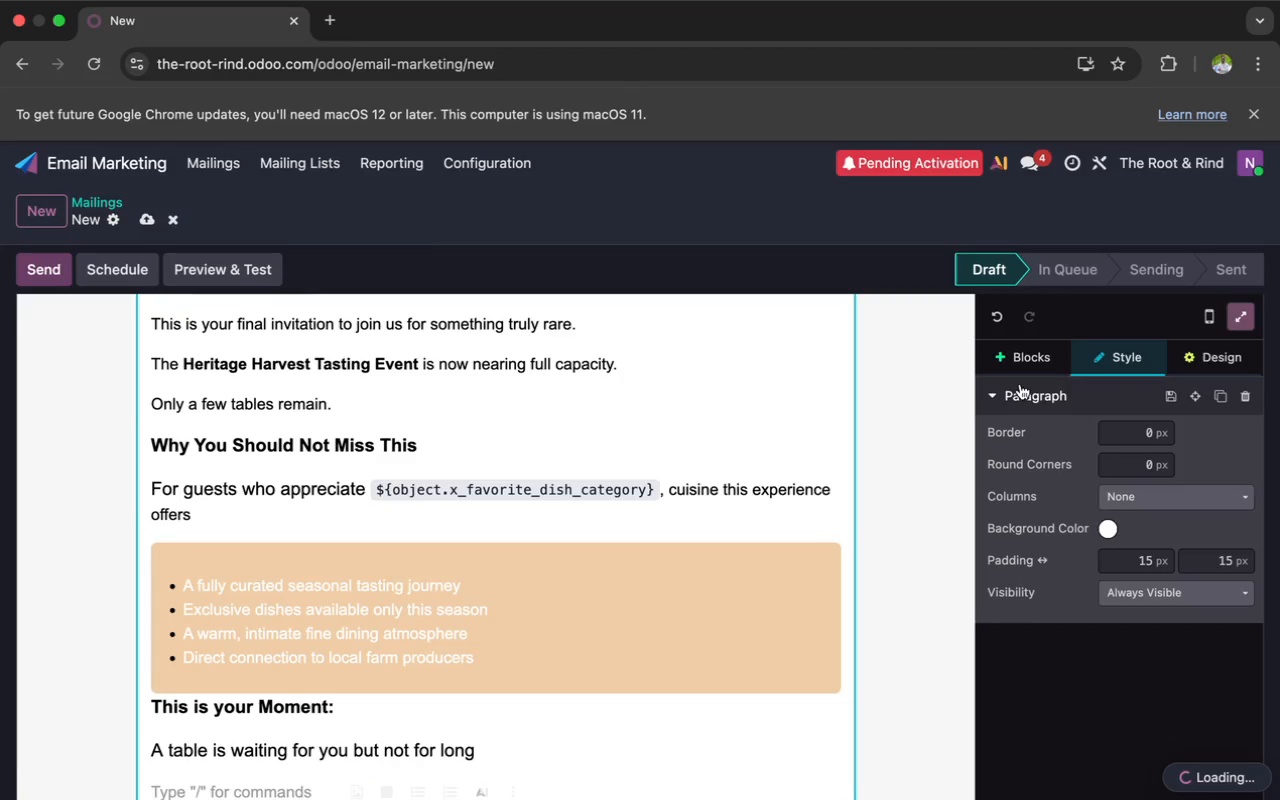 
left_click([1013, 367])
 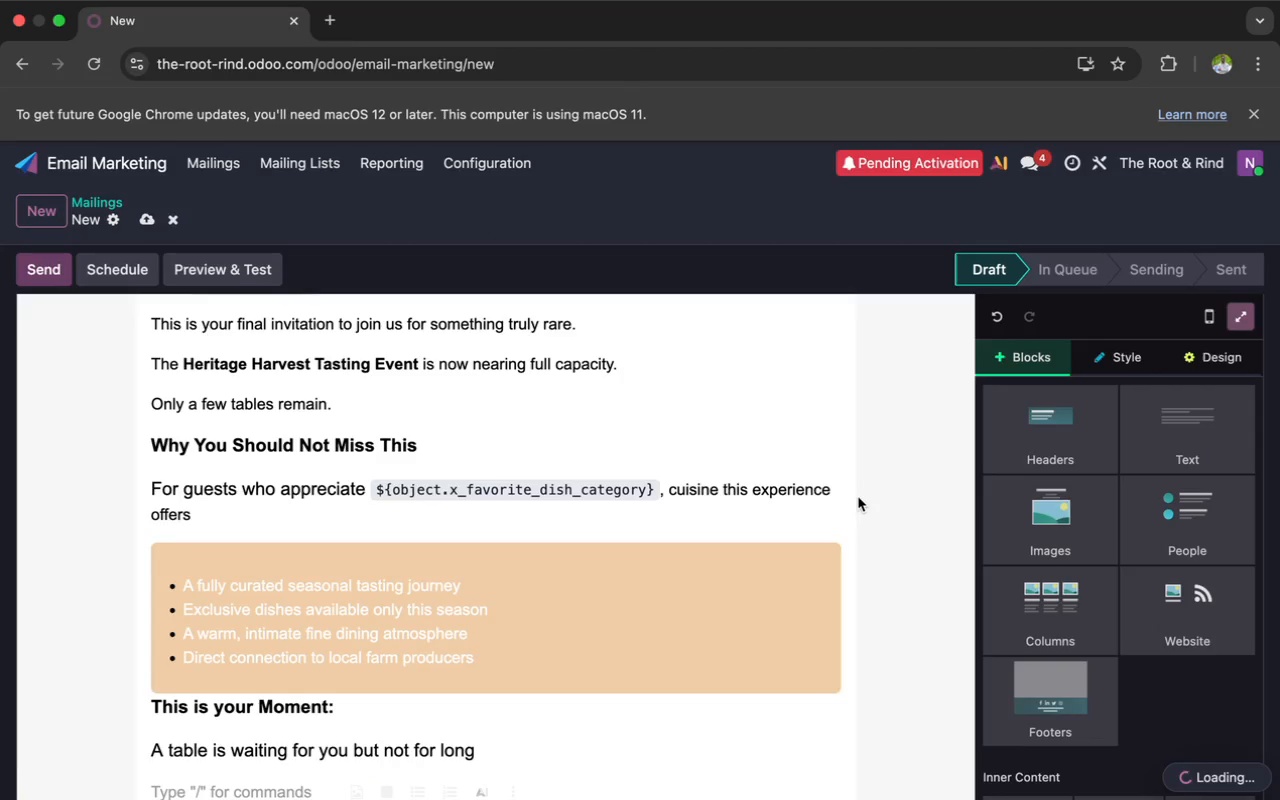 
scroll: coordinate [1042, 502], scroll_direction: down, amount: 58.0
 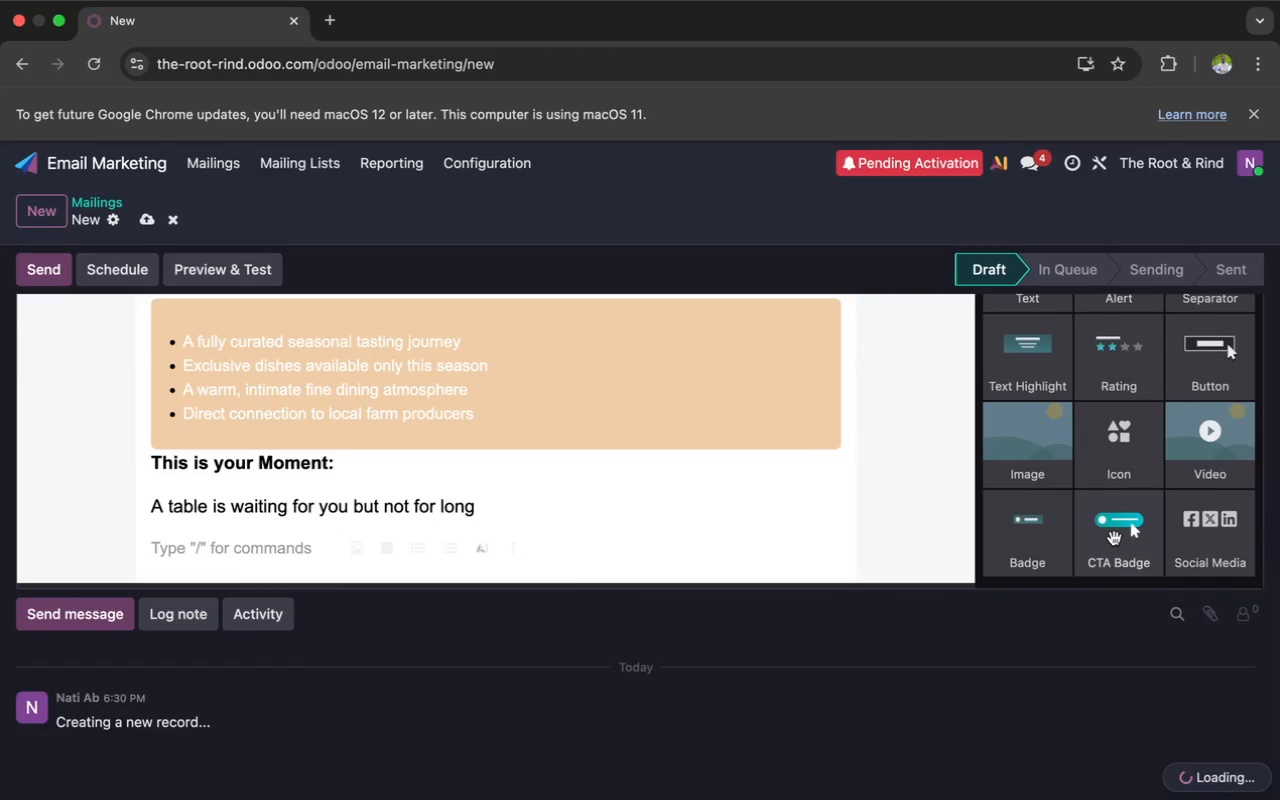 
left_click_drag(start_coordinate=[1117, 541], to_coordinate=[492, 586])
 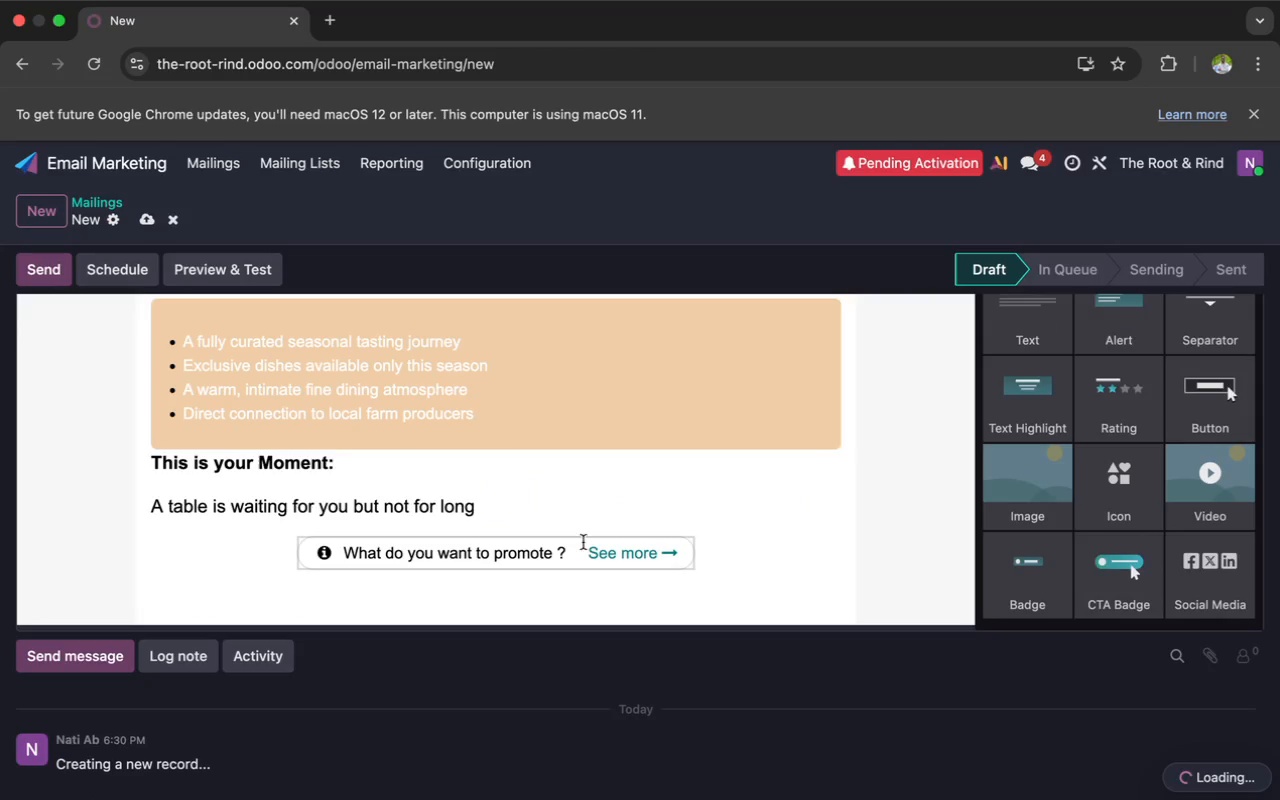 
left_click_drag(start_coordinate=[575, 552], to_coordinate=[338, 546])
 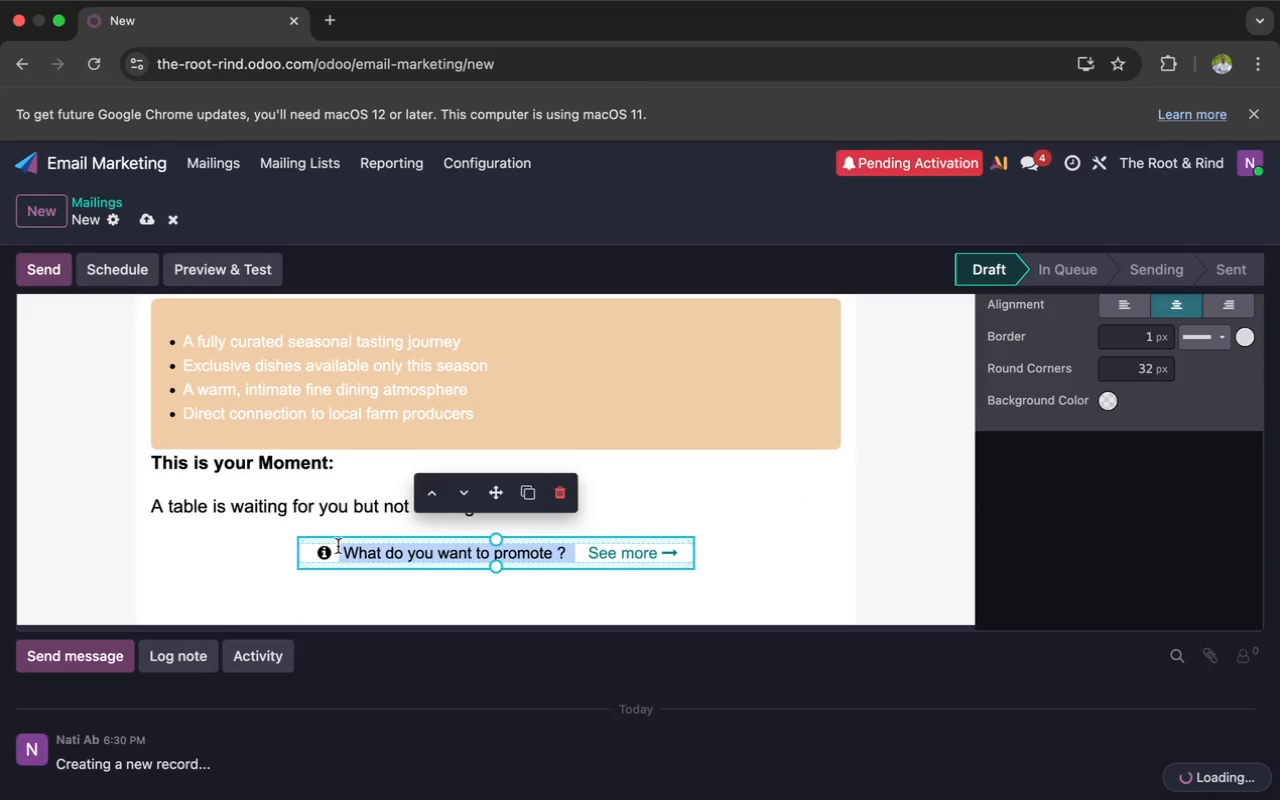 
key(Backspace)
type(Book My )
 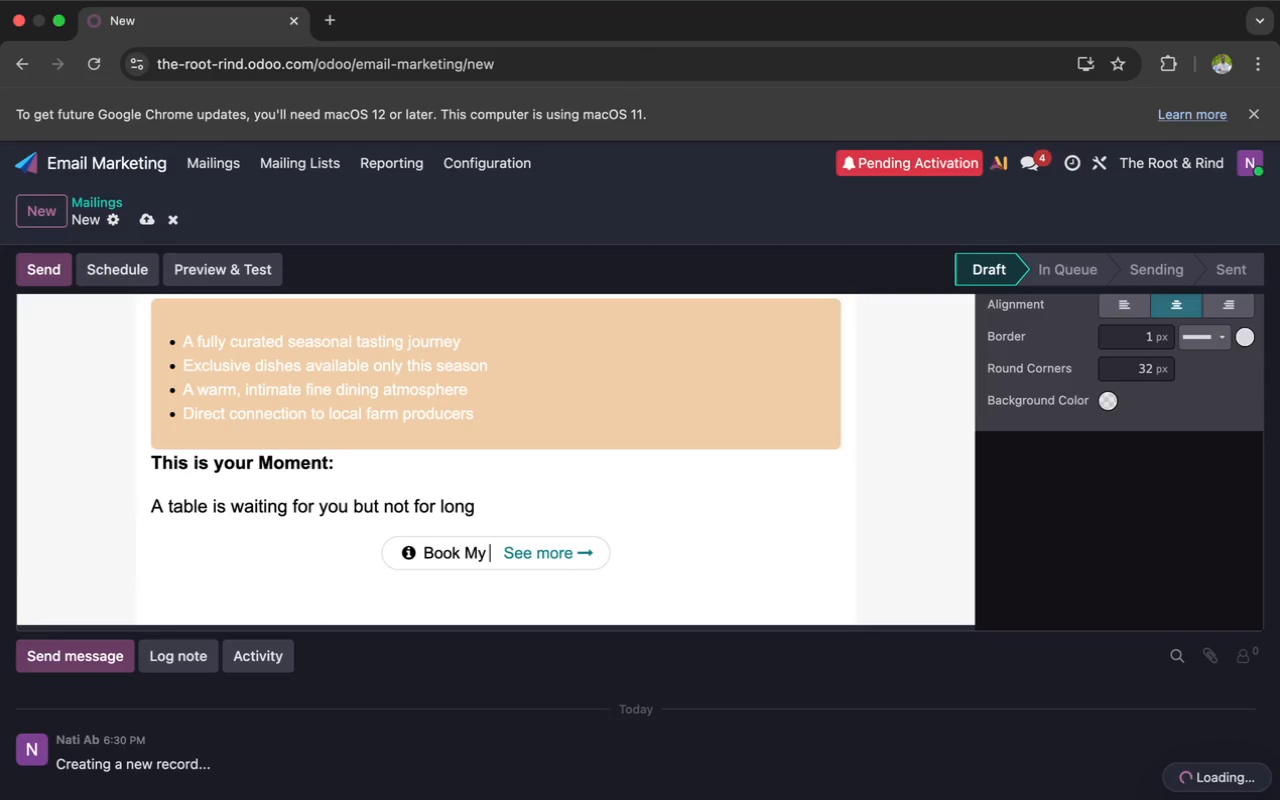 
wait(5.45)
 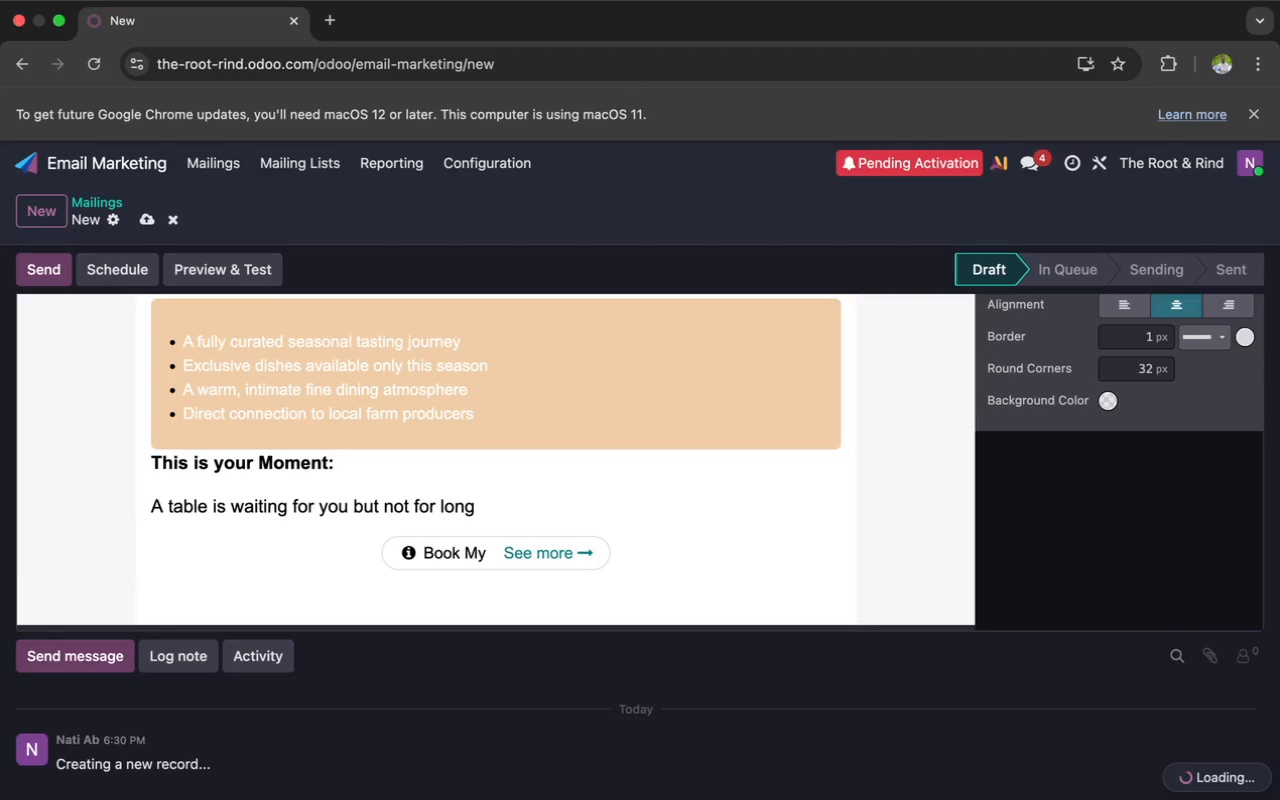 
type(Table Now)
 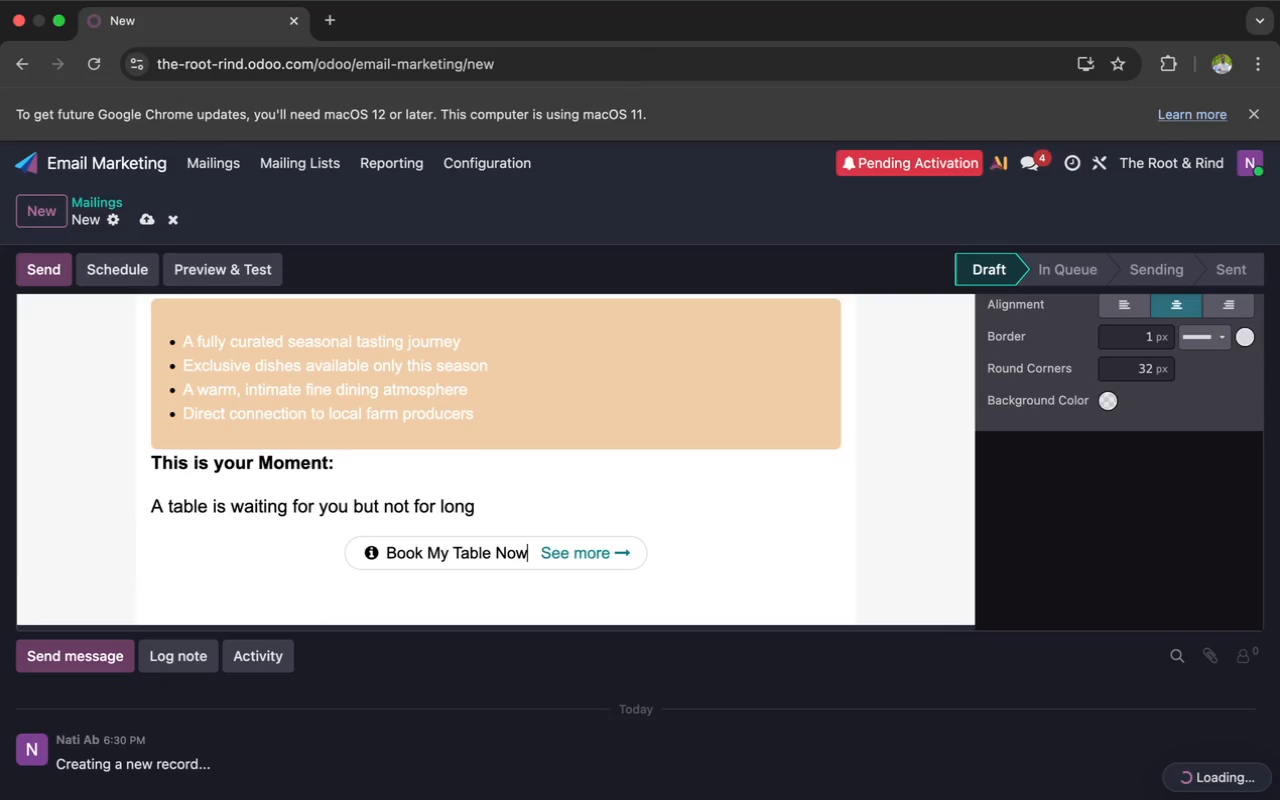 
wait(7.48)
 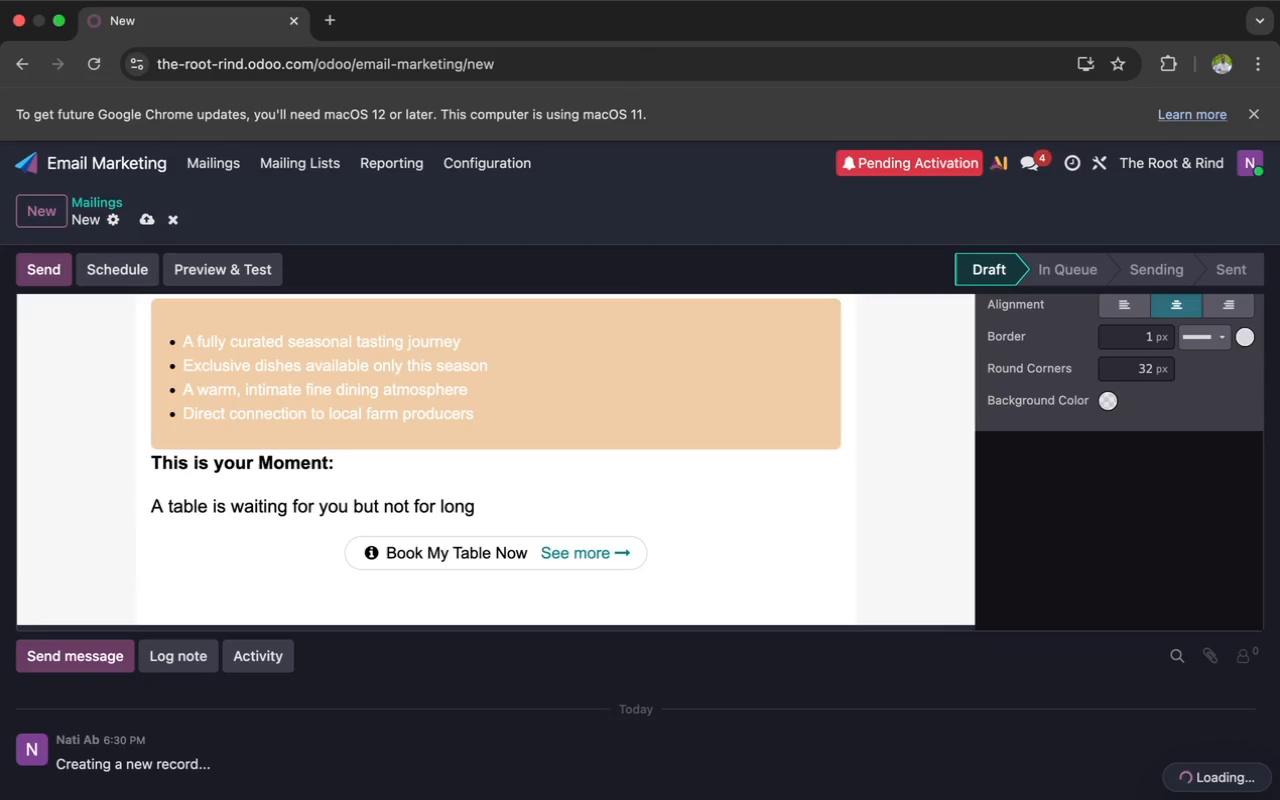 
left_click([373, 598])
 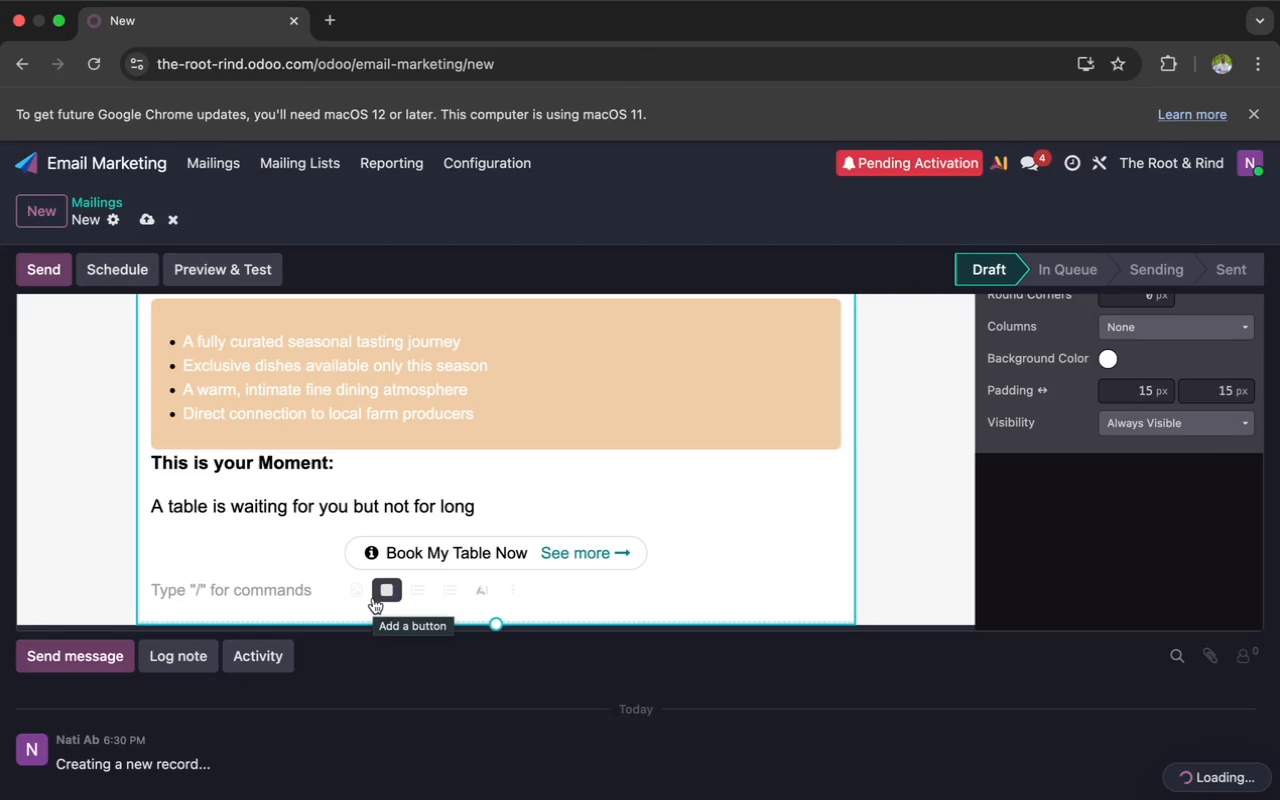 
key(Meta+CommandLeft)
 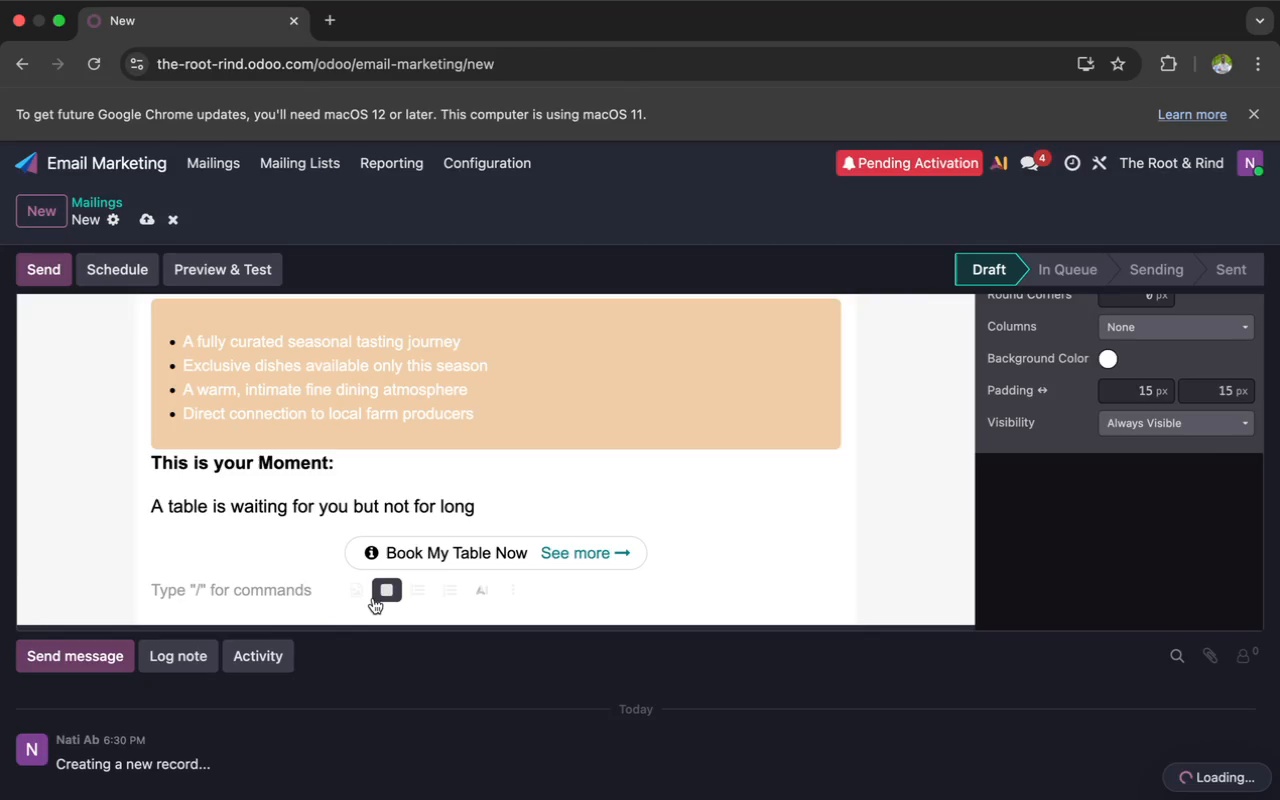 
key(Meta+V)
 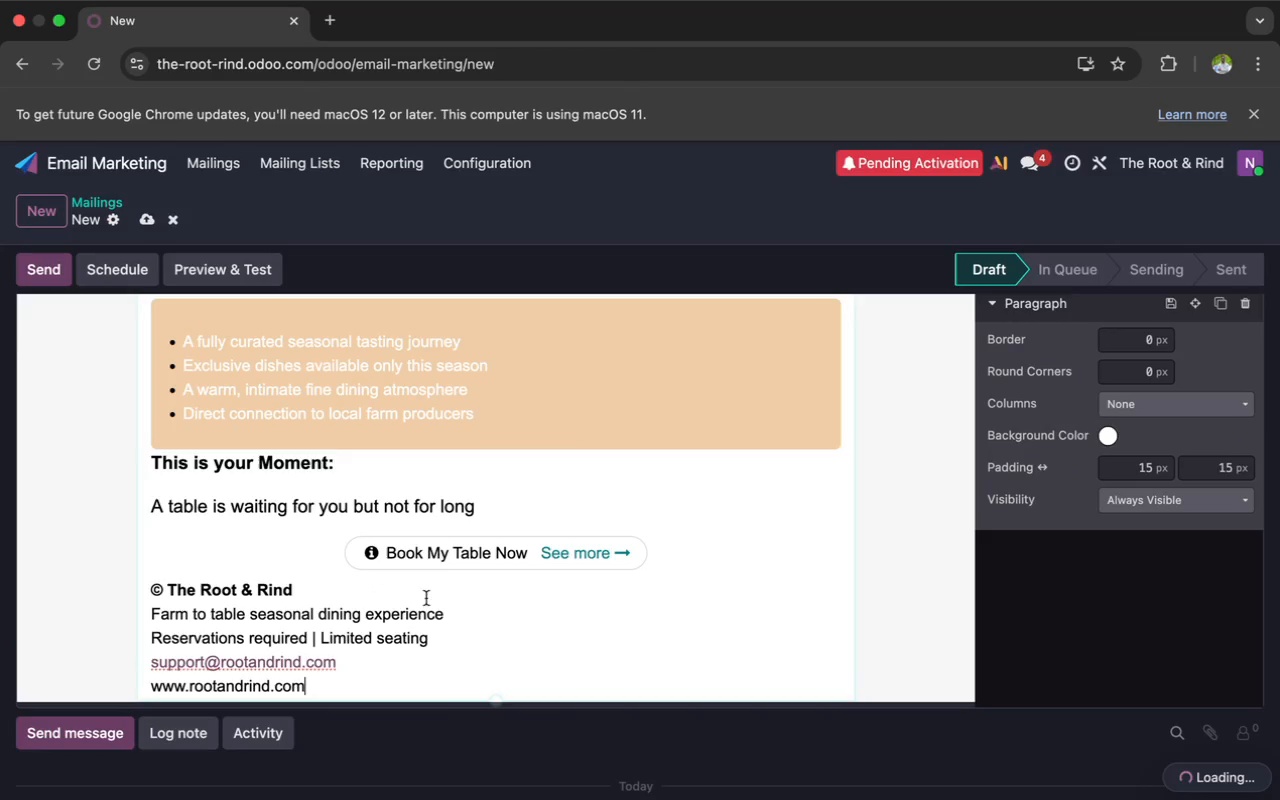 
scroll: coordinate [490, 611], scroll_direction: up, amount: 72.0
 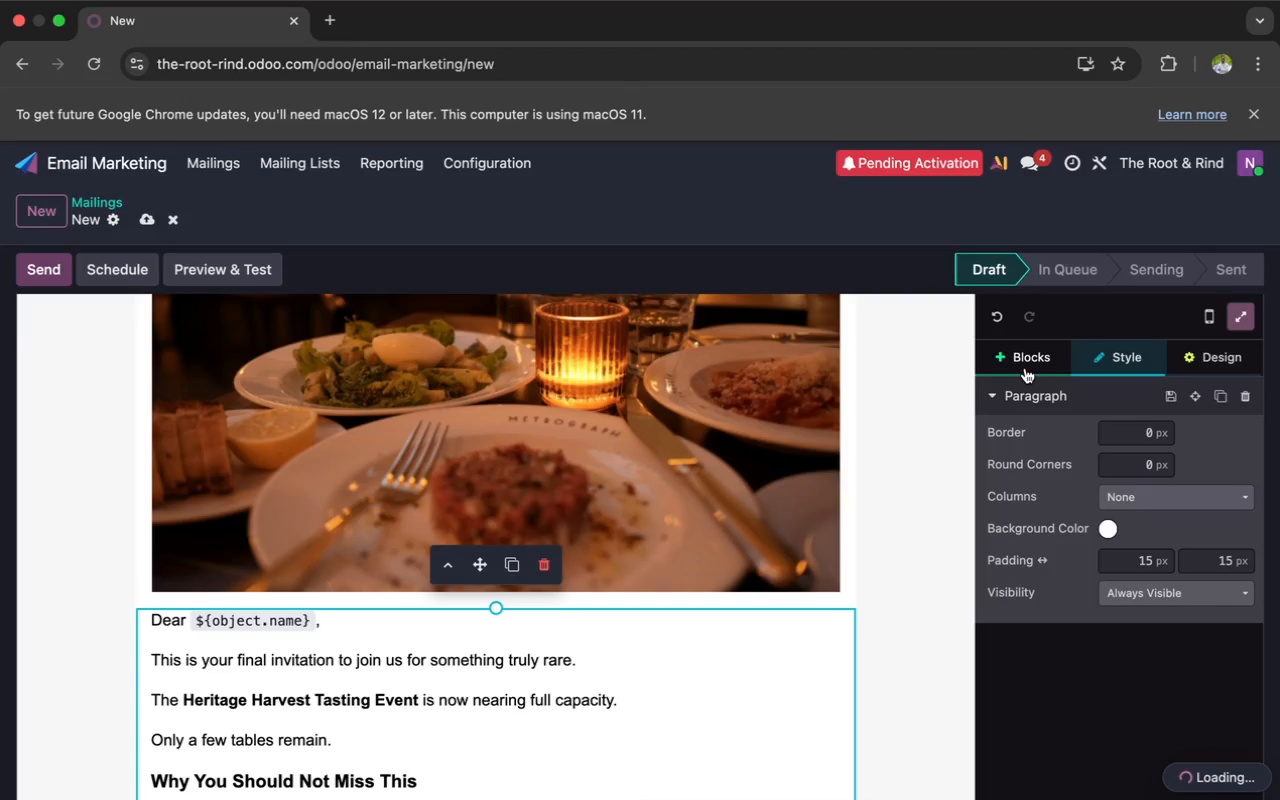 
wait(8.41)
 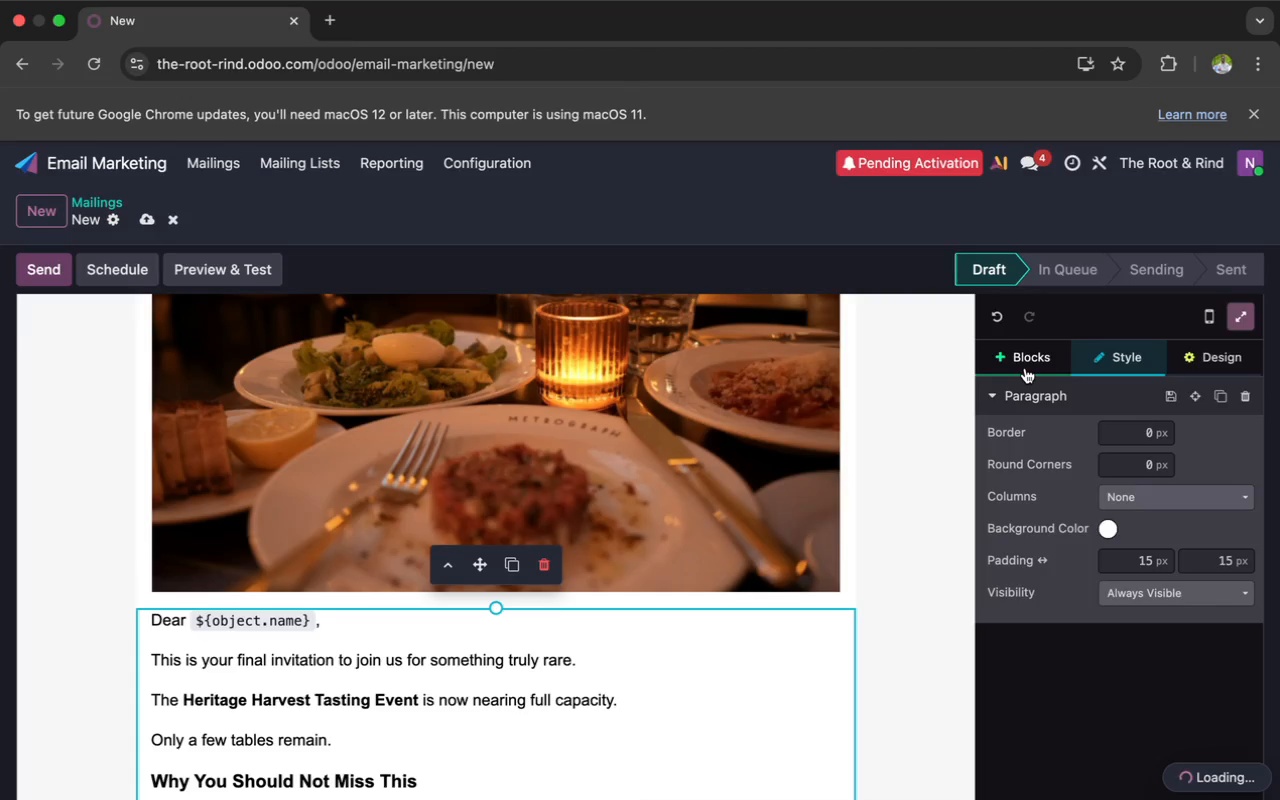 
scroll: coordinate [851, 399], scroll_direction: up, amount: 27.0
 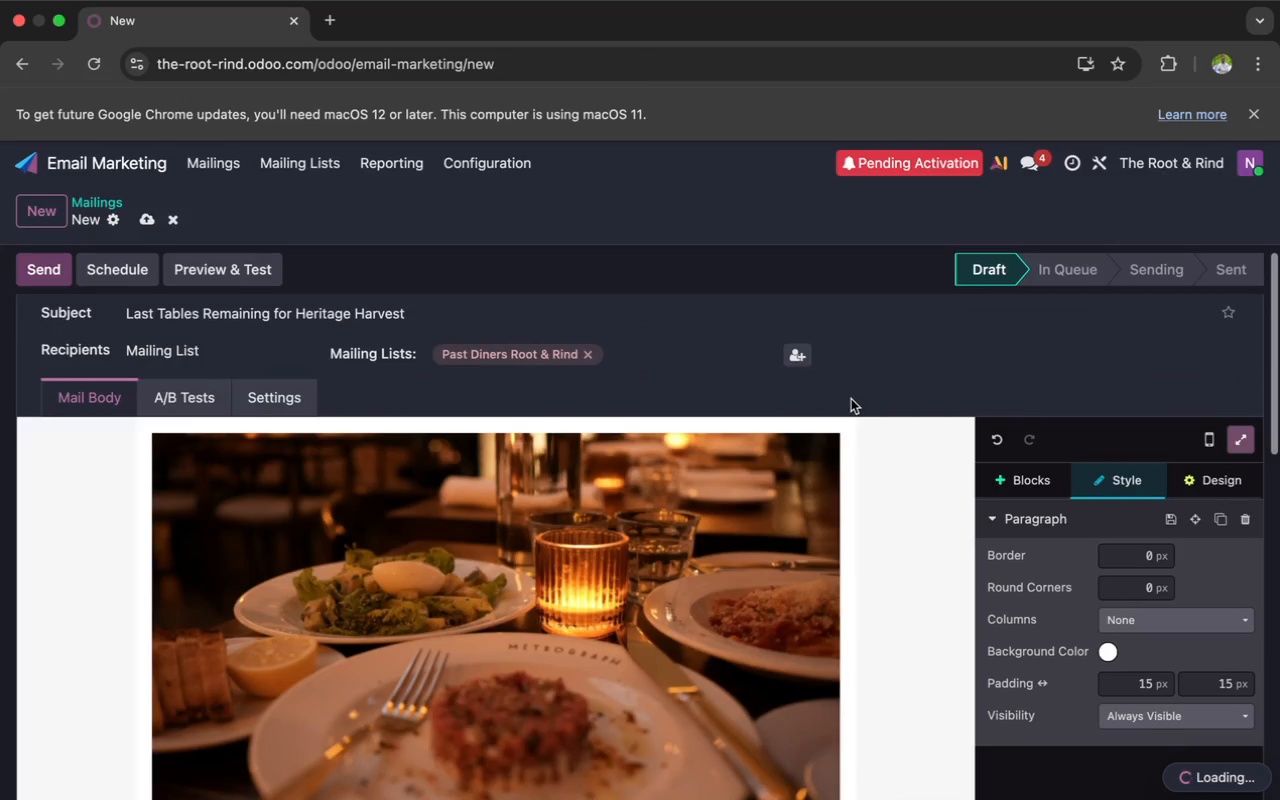 
scroll: coordinate [851, 399], scroll_direction: down, amount: 3.0
 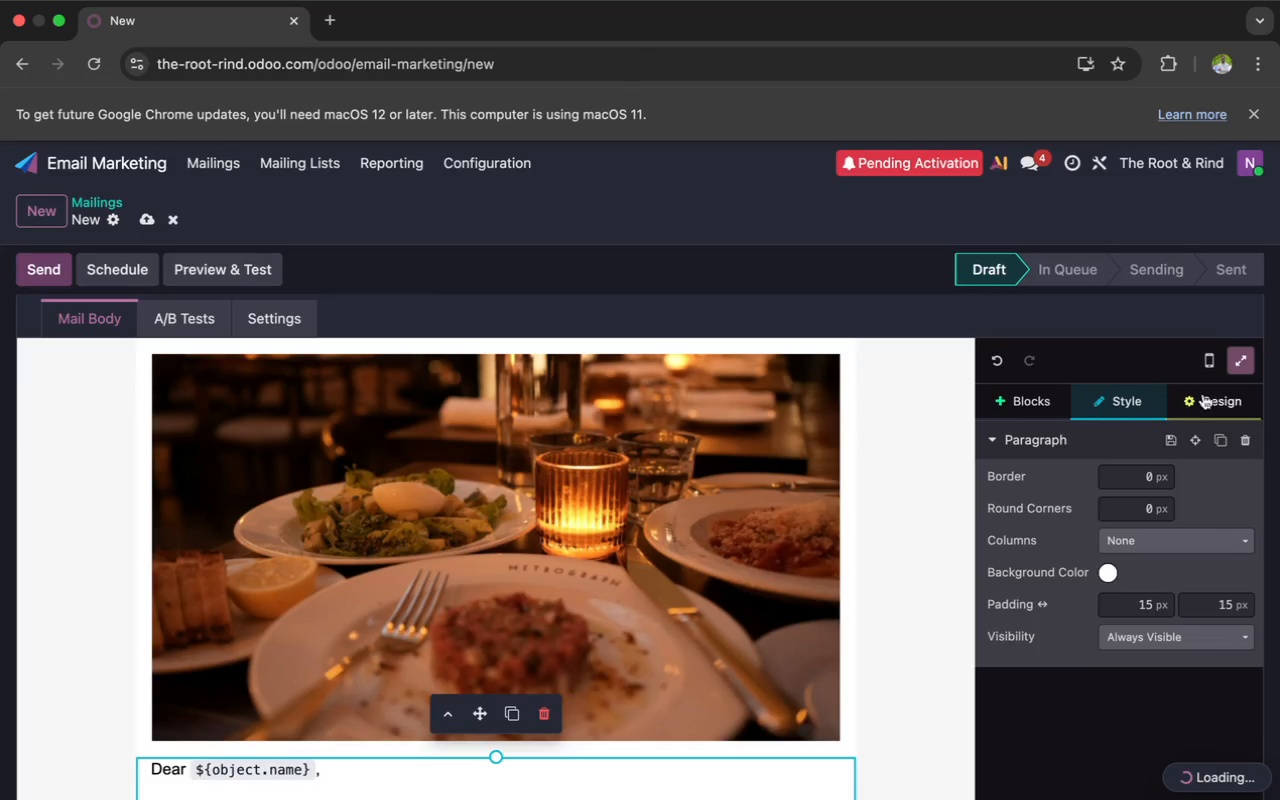 
left_click([1205, 404])
 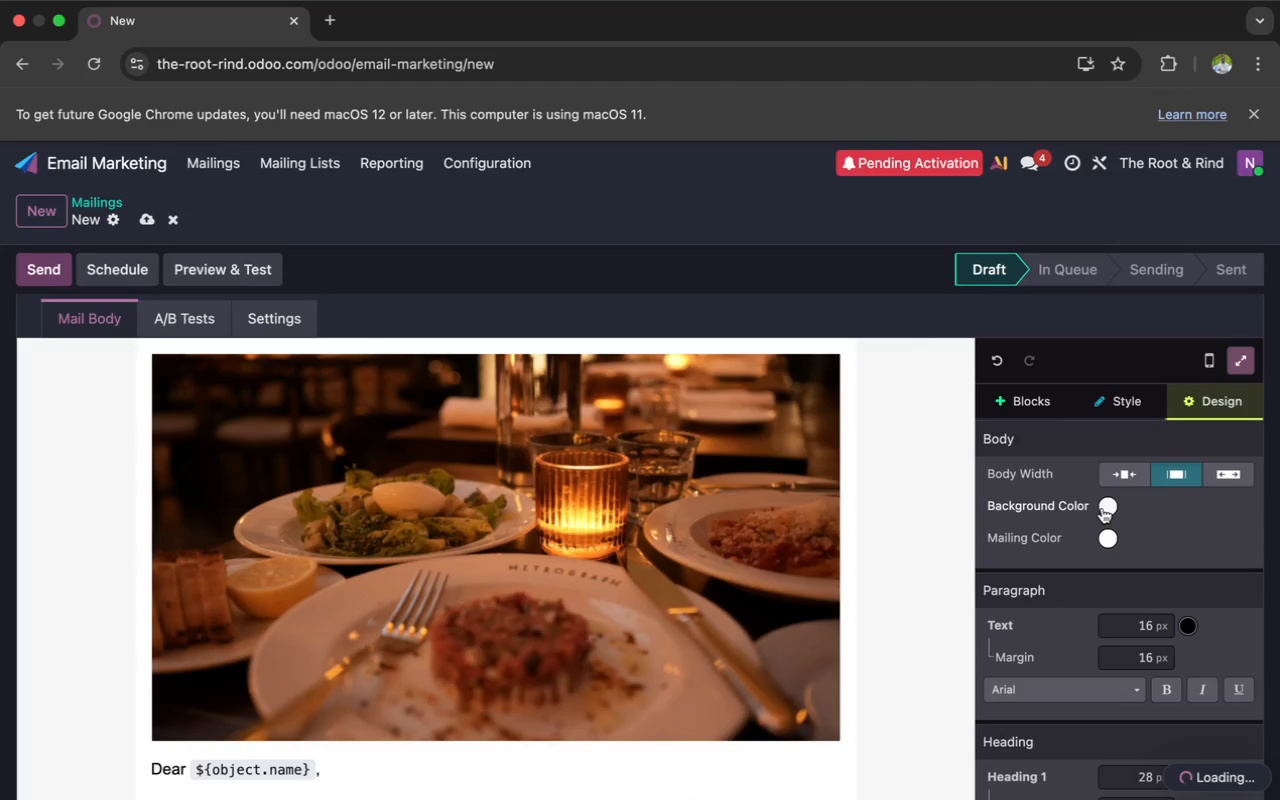 
left_click([1107, 507])
 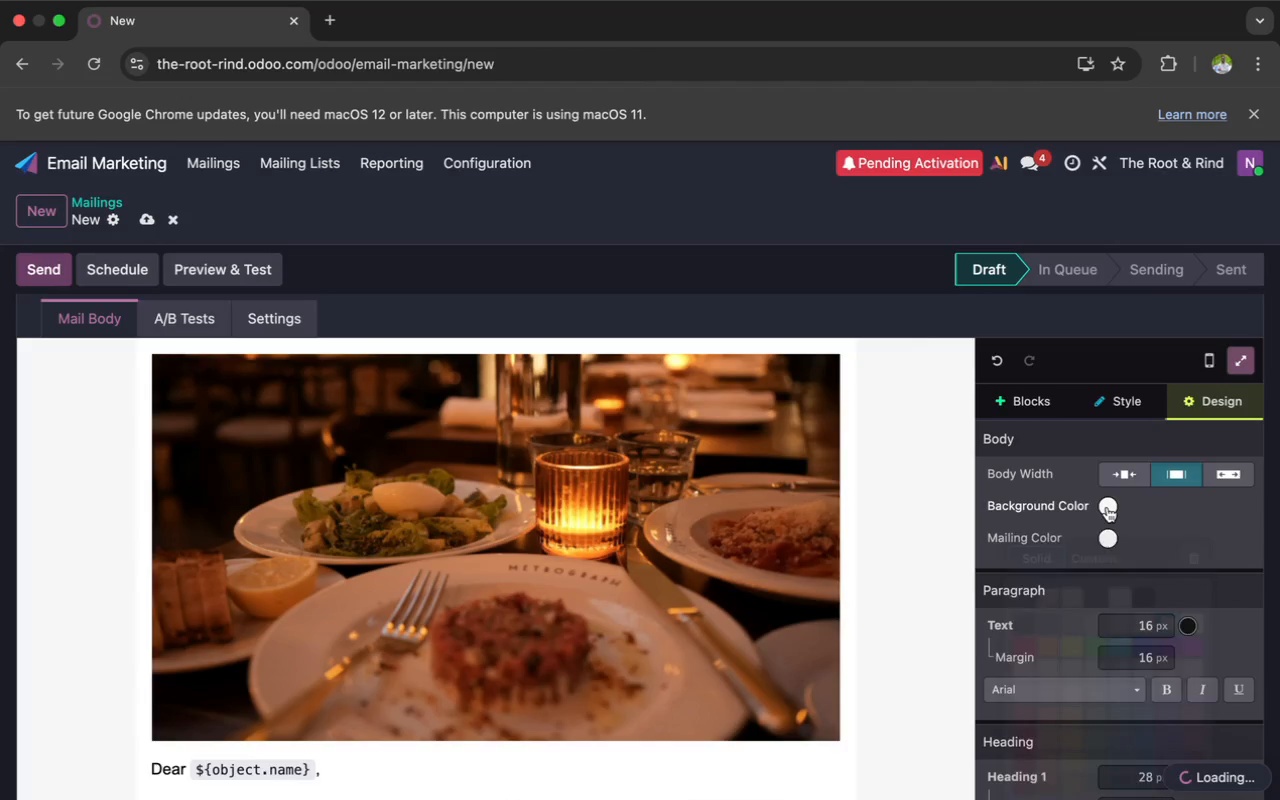 
mouse_move([1098, 526])
 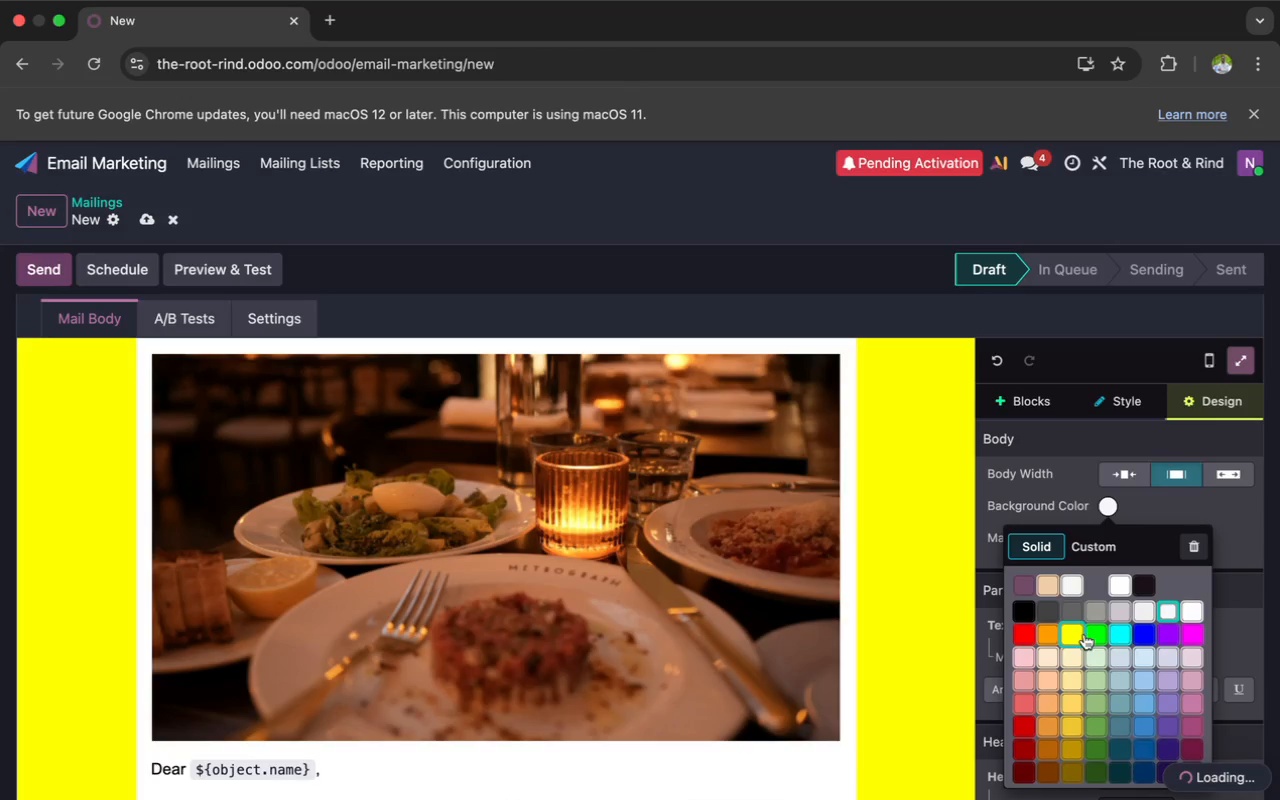 
wait(5.79)
 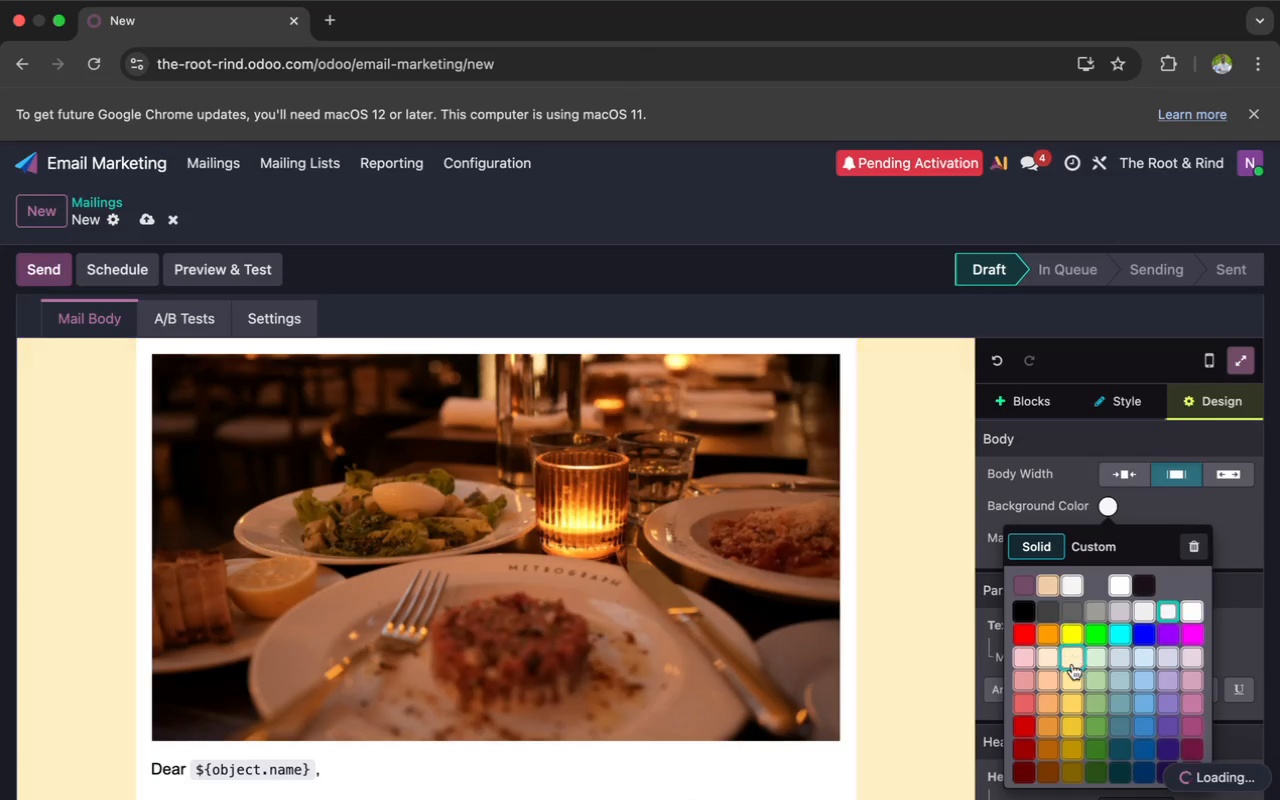 
left_click([1093, 610])
 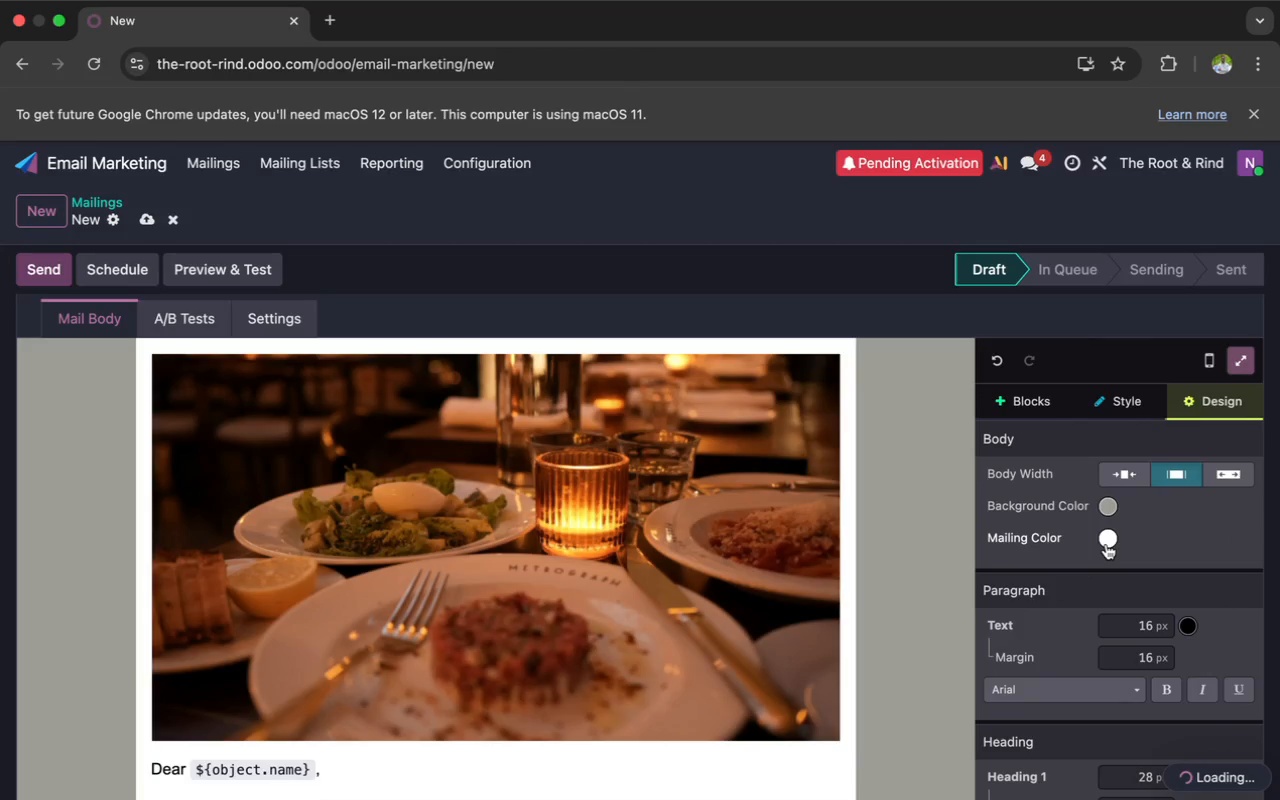 
left_click([1108, 542])
 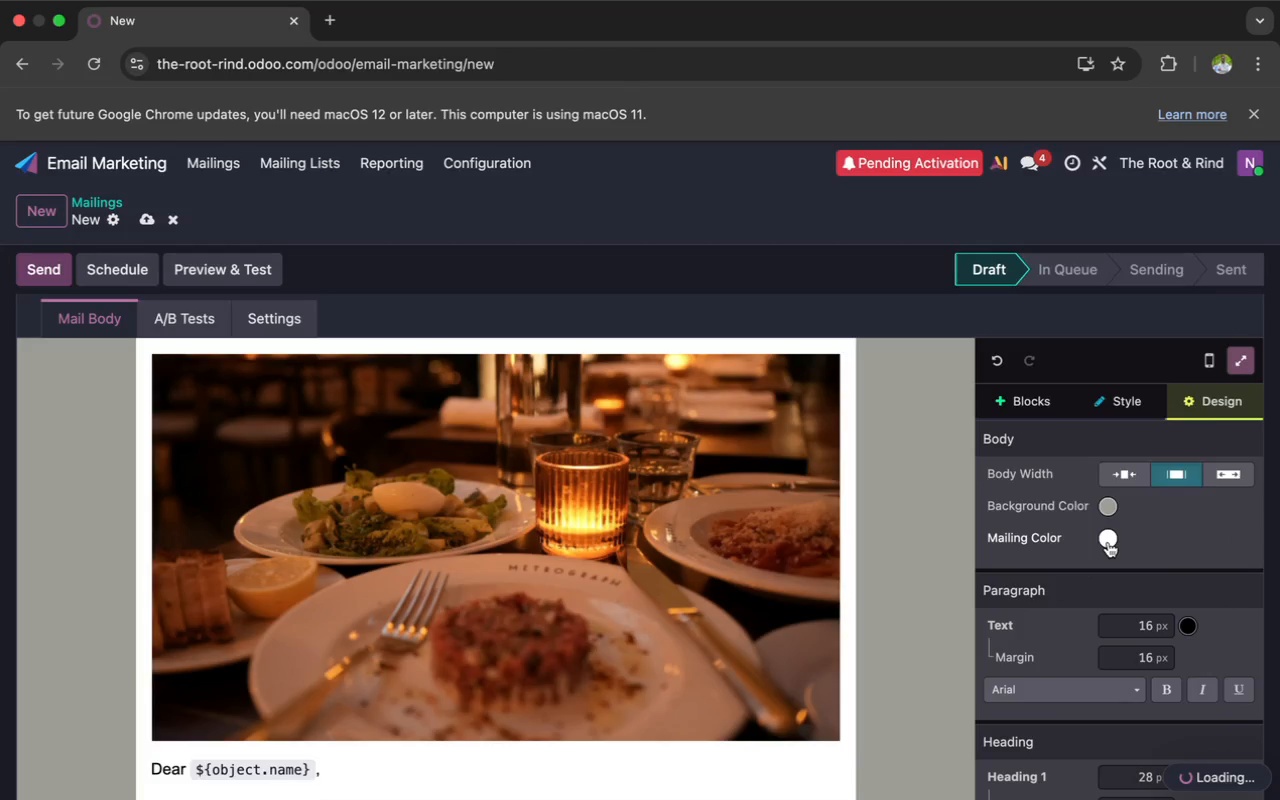 
mouse_move([1102, 571])